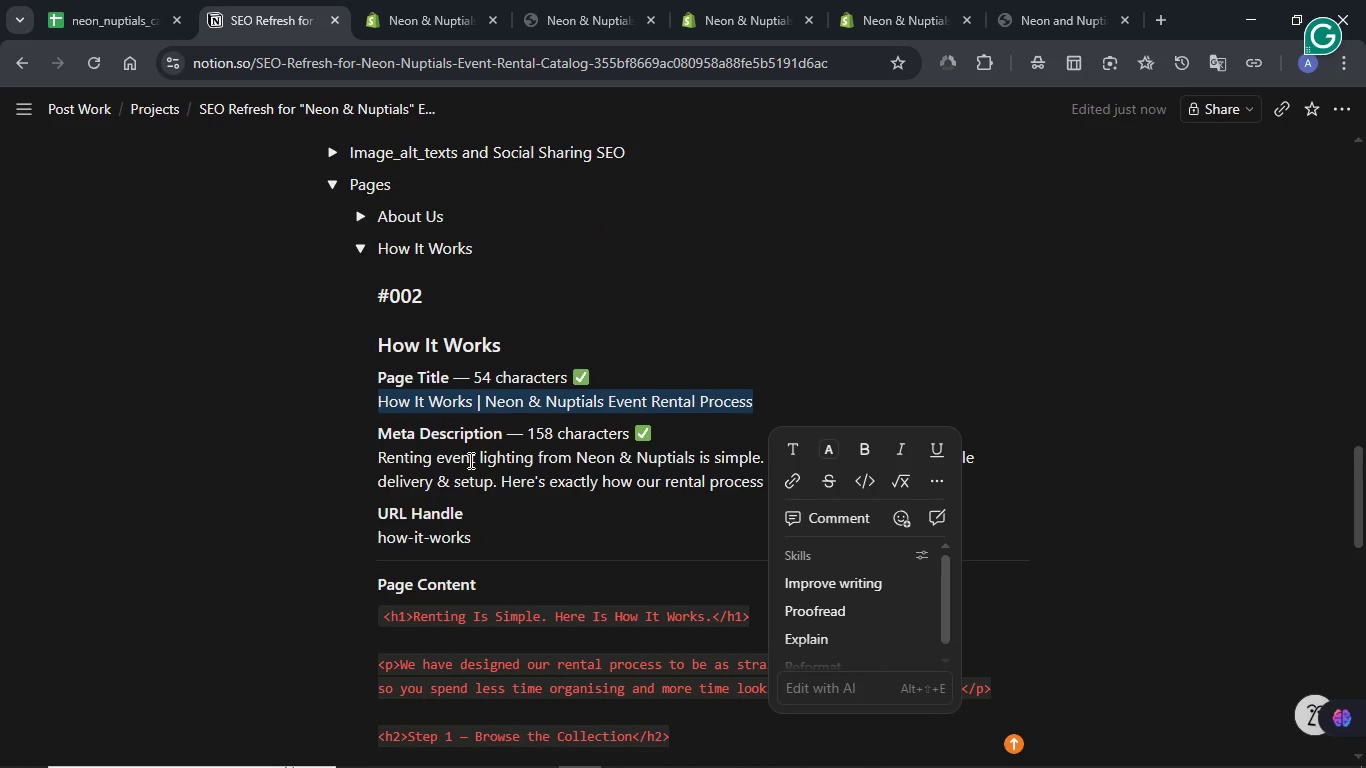 
double_click([469, 460])
 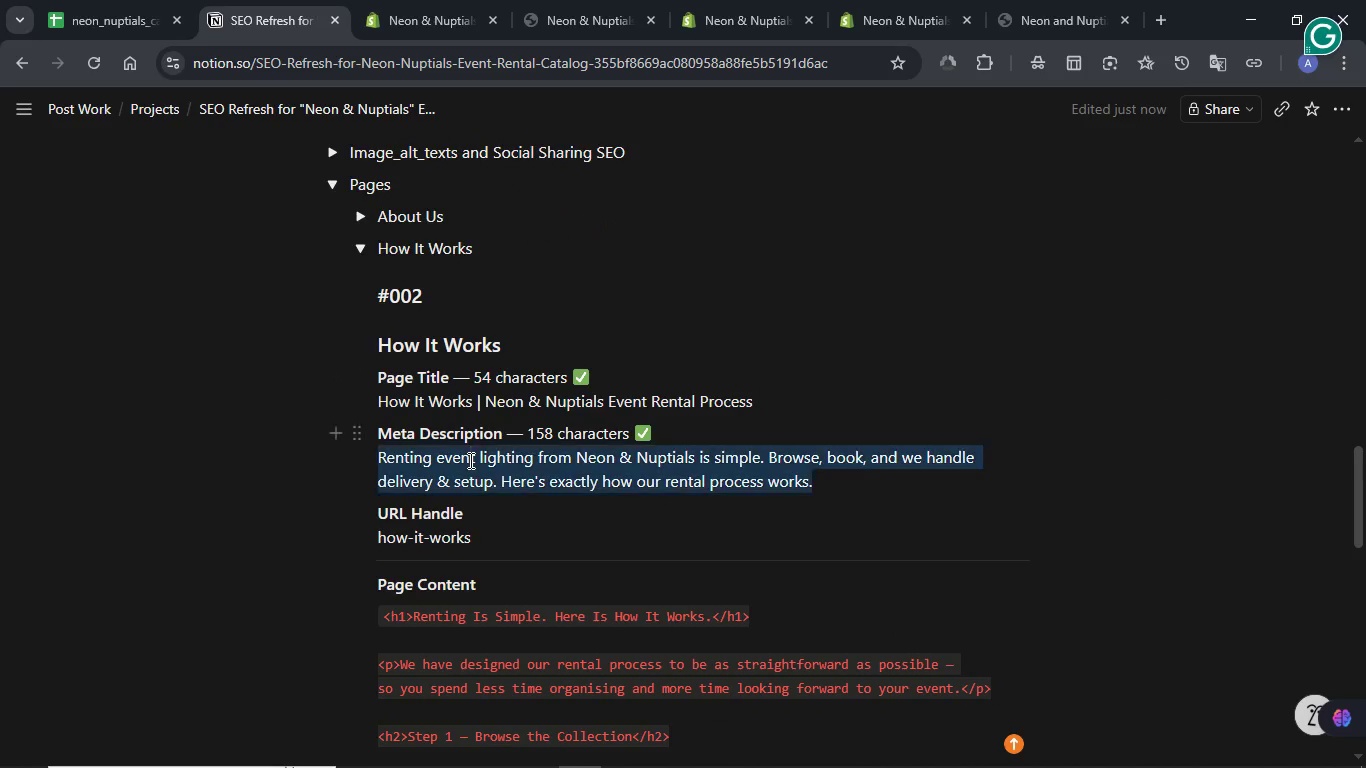 
triple_click([469, 460])
 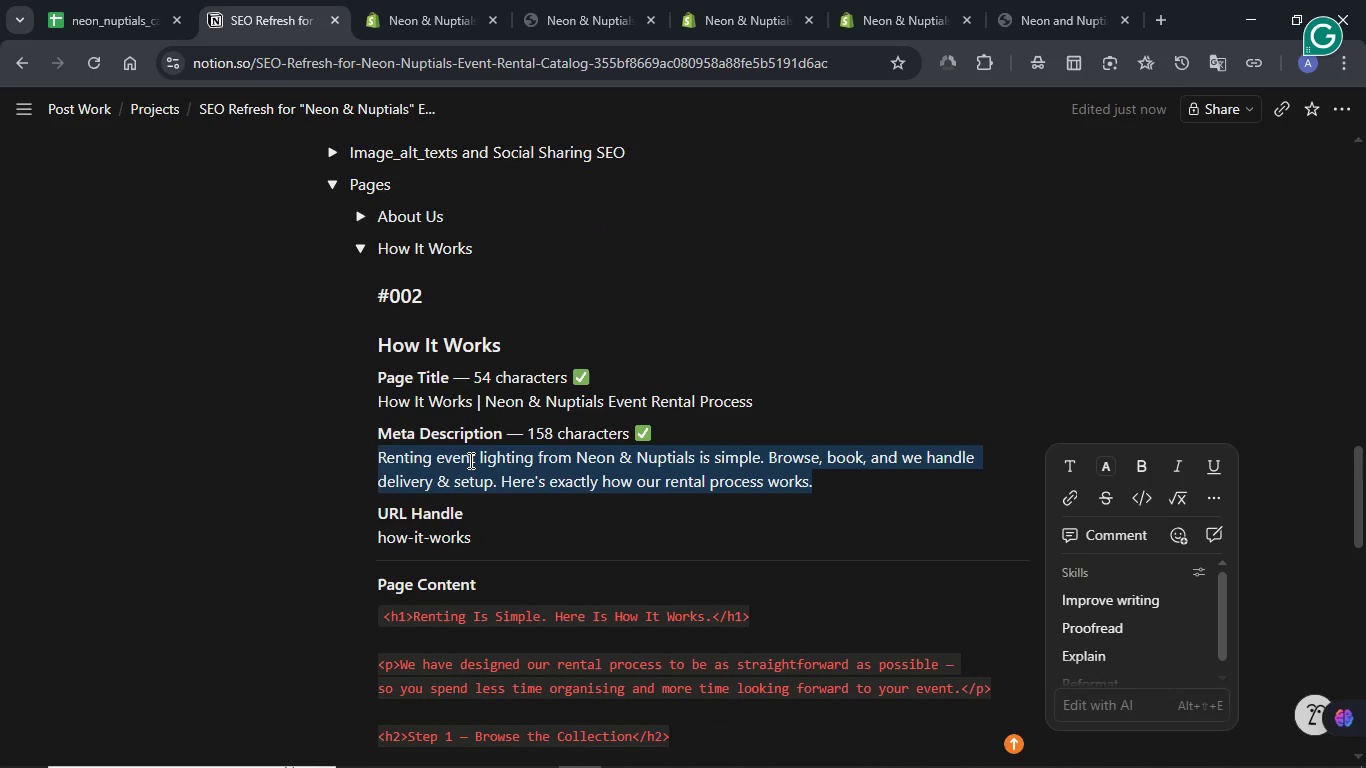 
key(Control+C)
 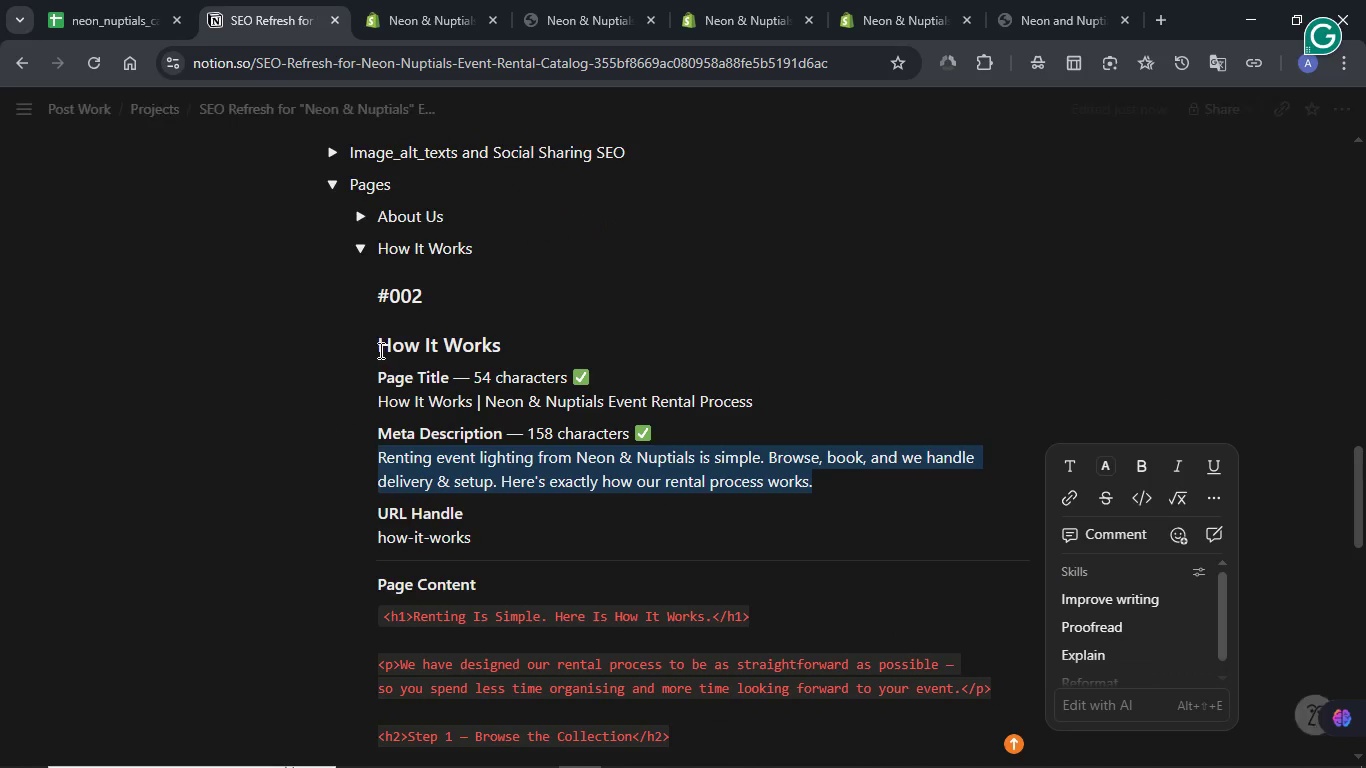 
double_click([396, 339])
 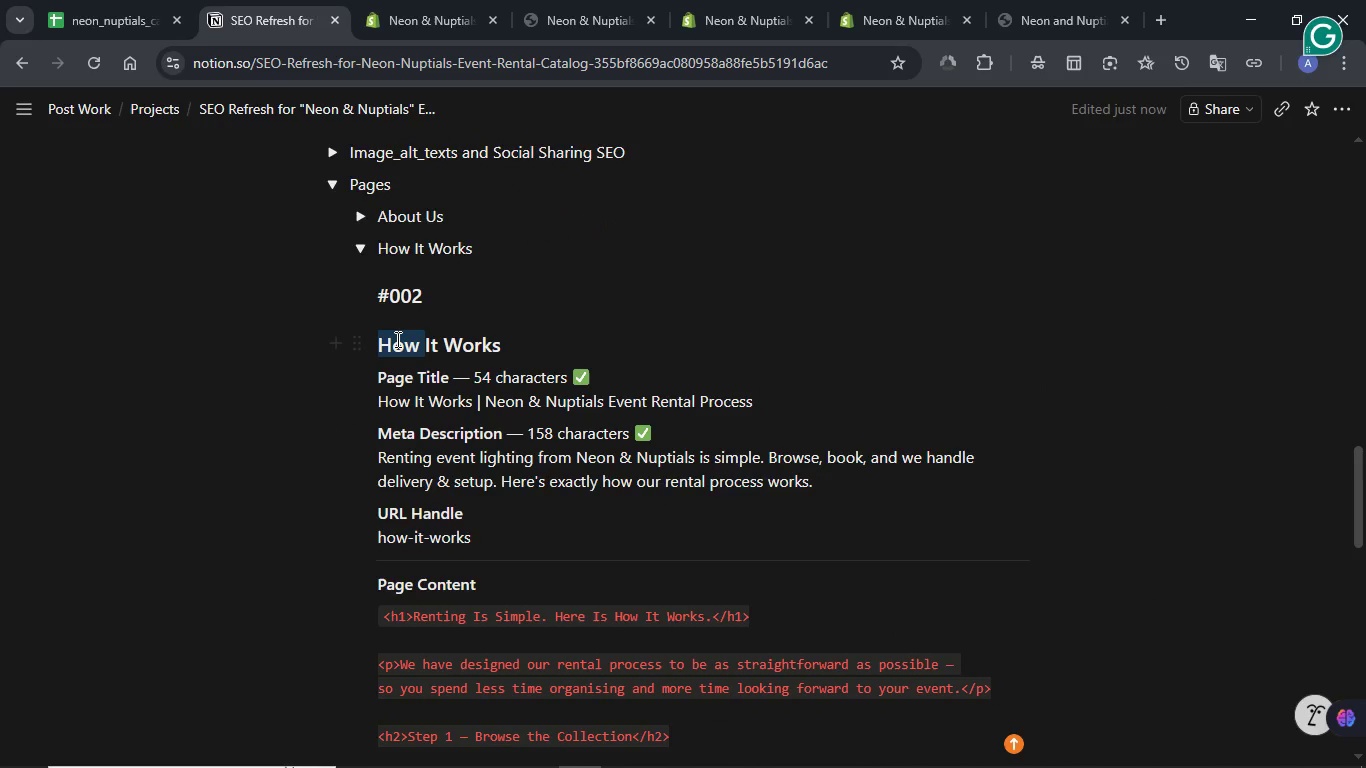 
triple_click([396, 339])
 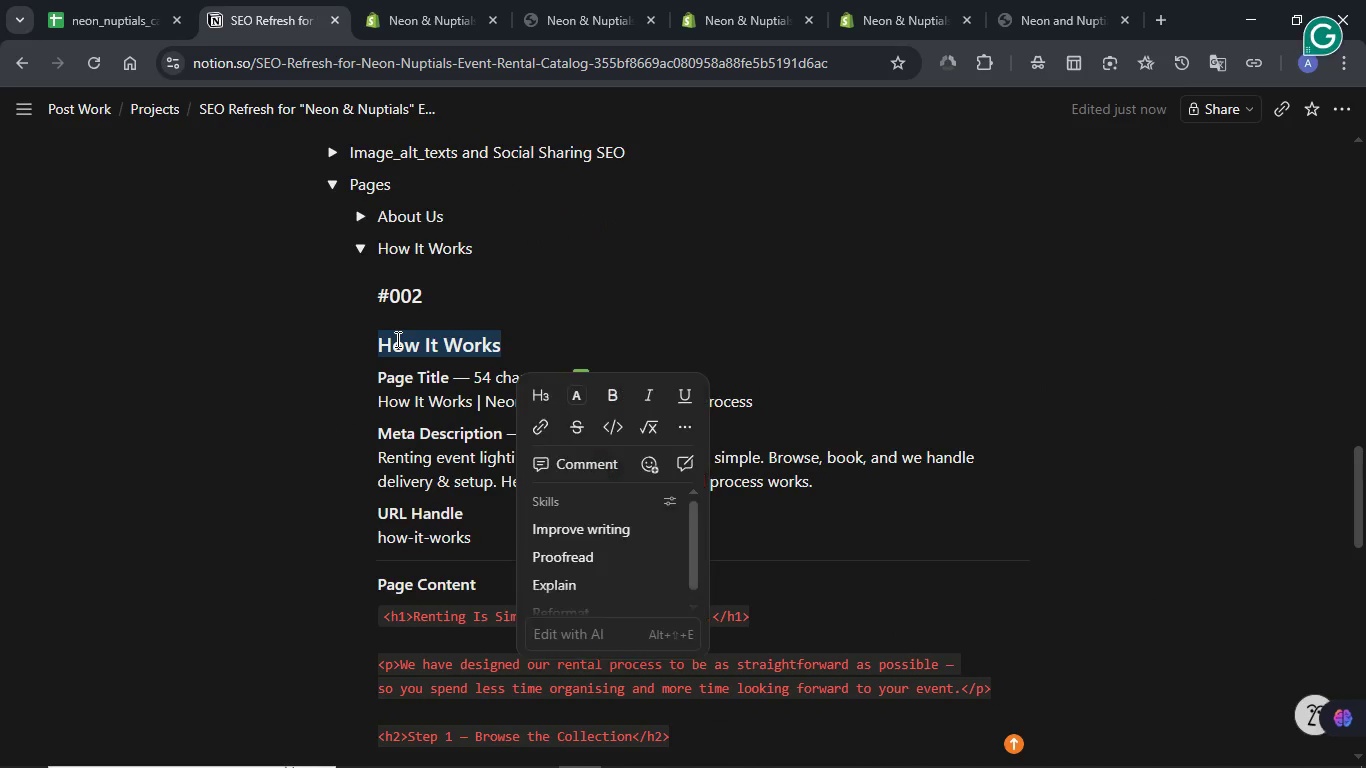 
key(Control+C)
 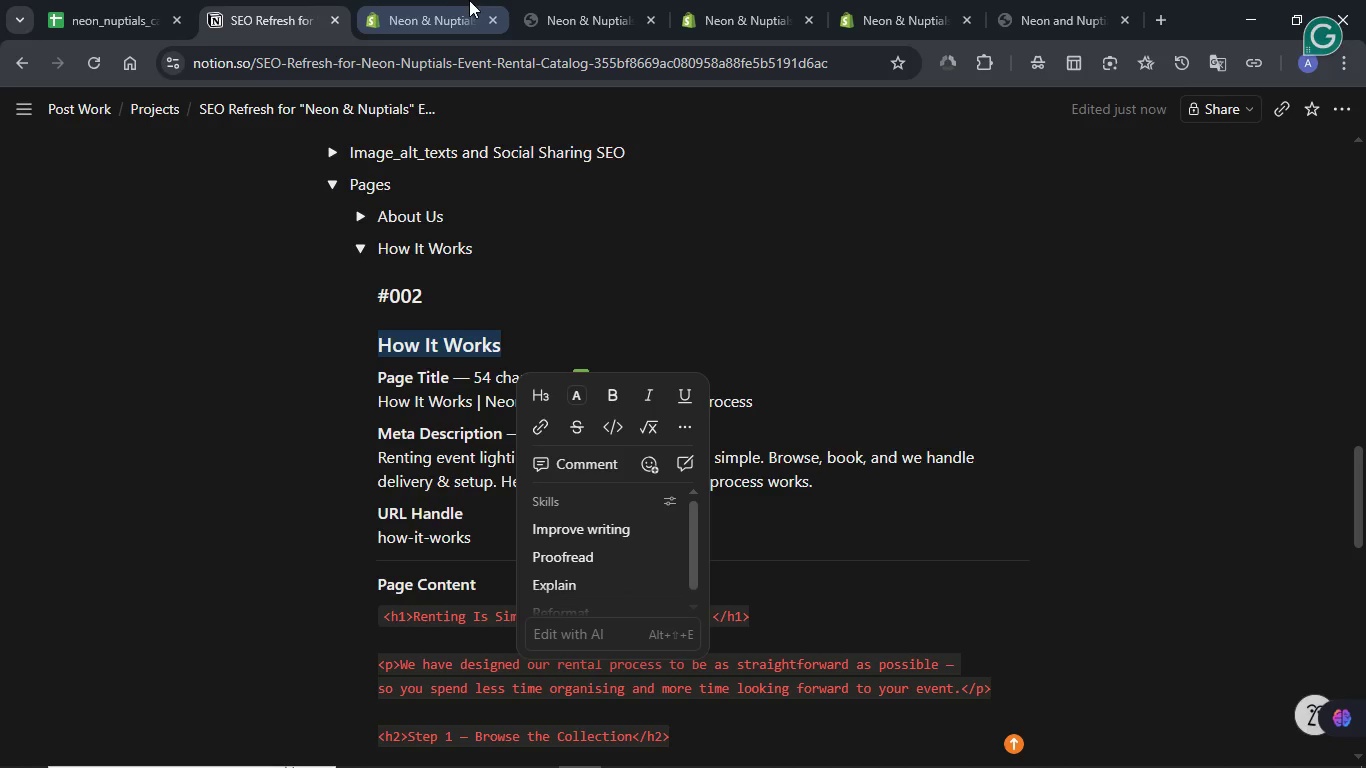 
left_click([437, 0])
 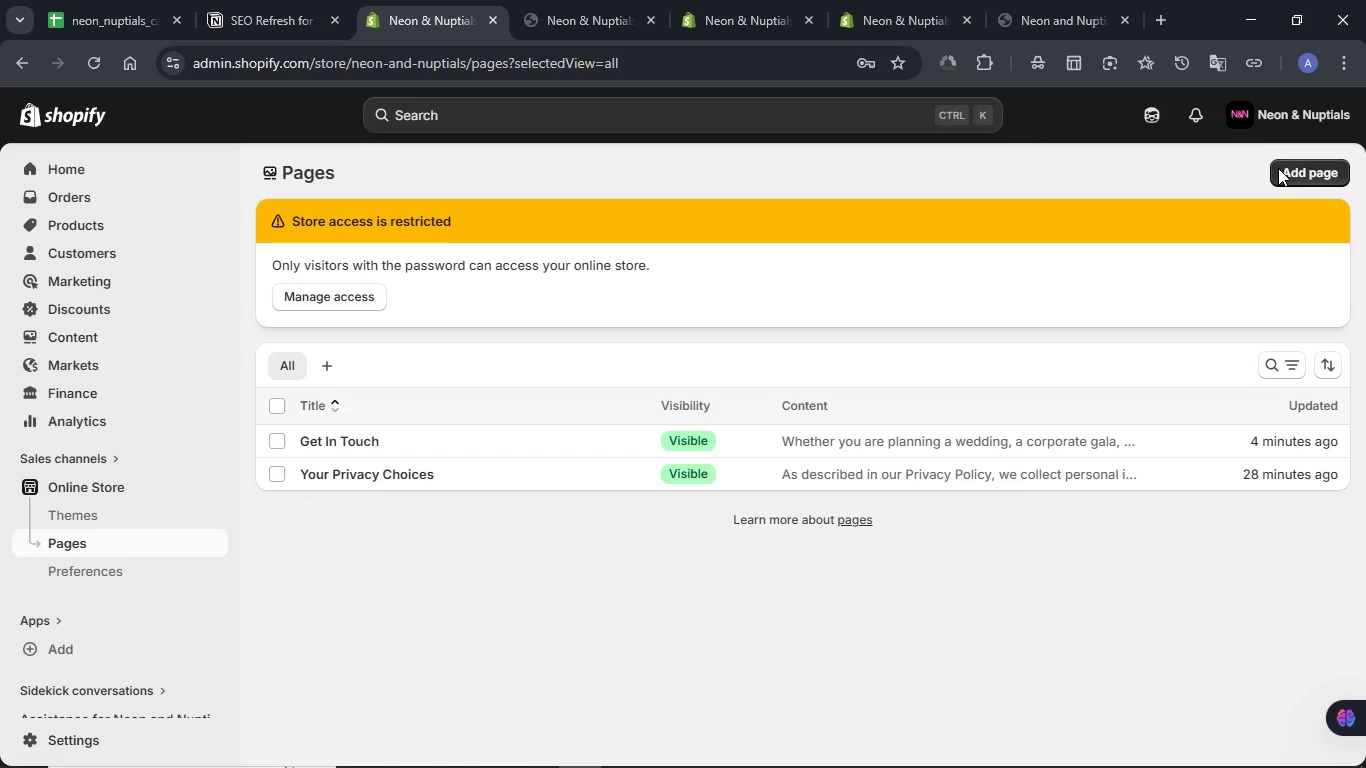 
left_click([1294, 168])
 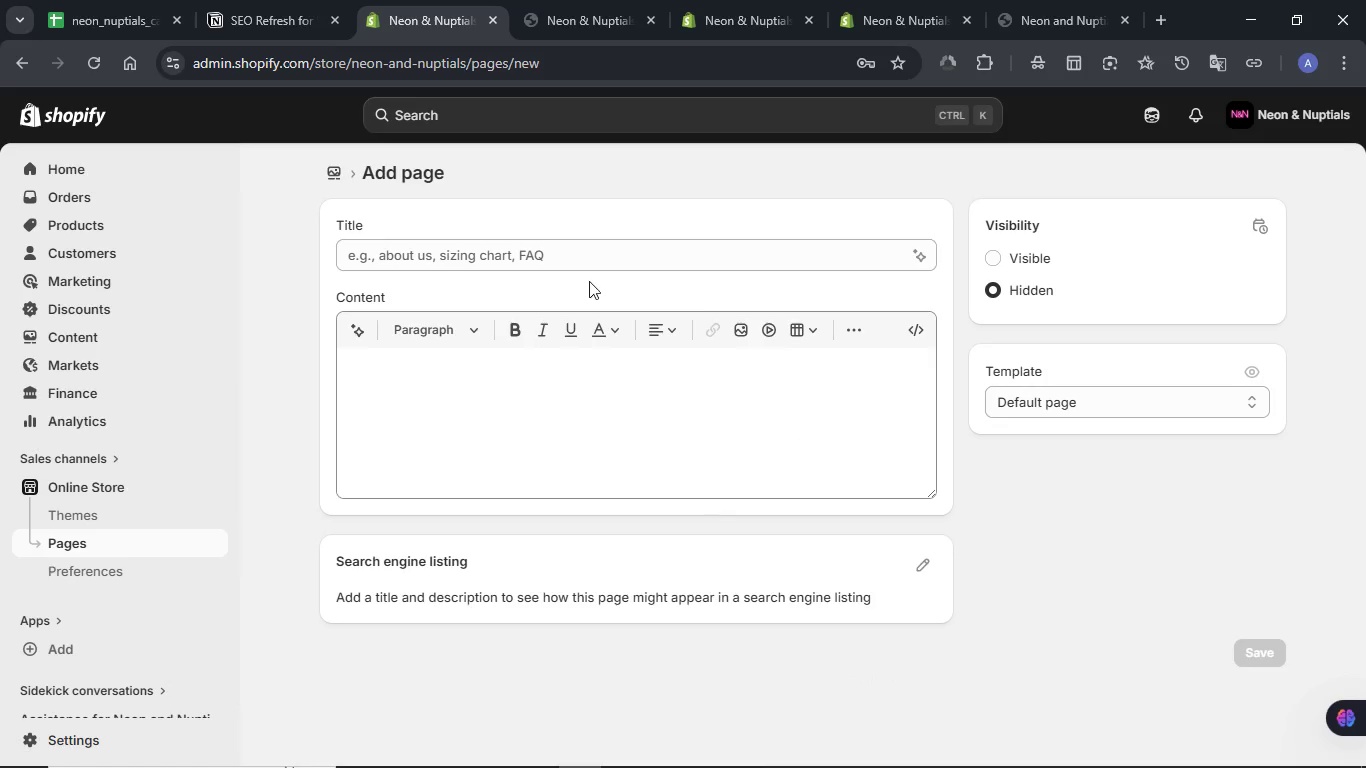 
left_click([574, 255])
 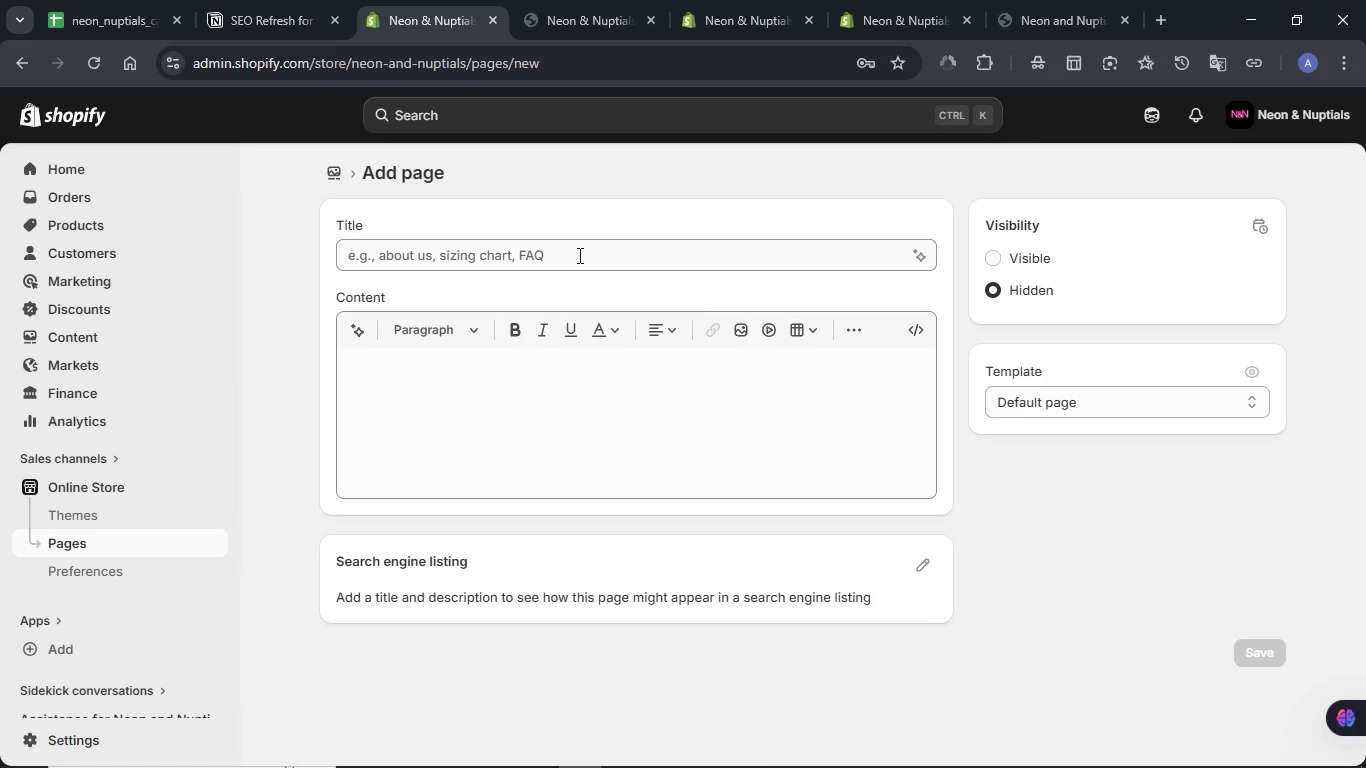 
left_click([578, 255])
 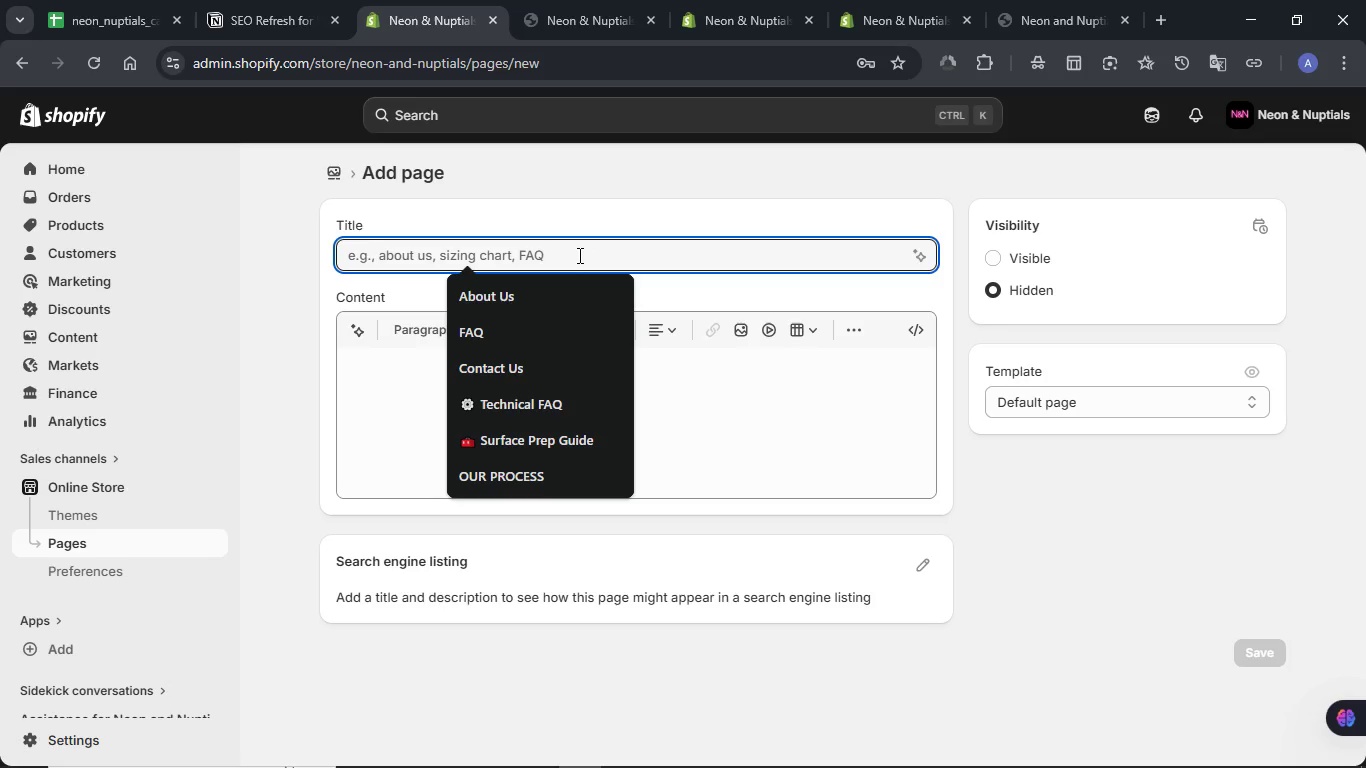 
left_click([578, 255])
 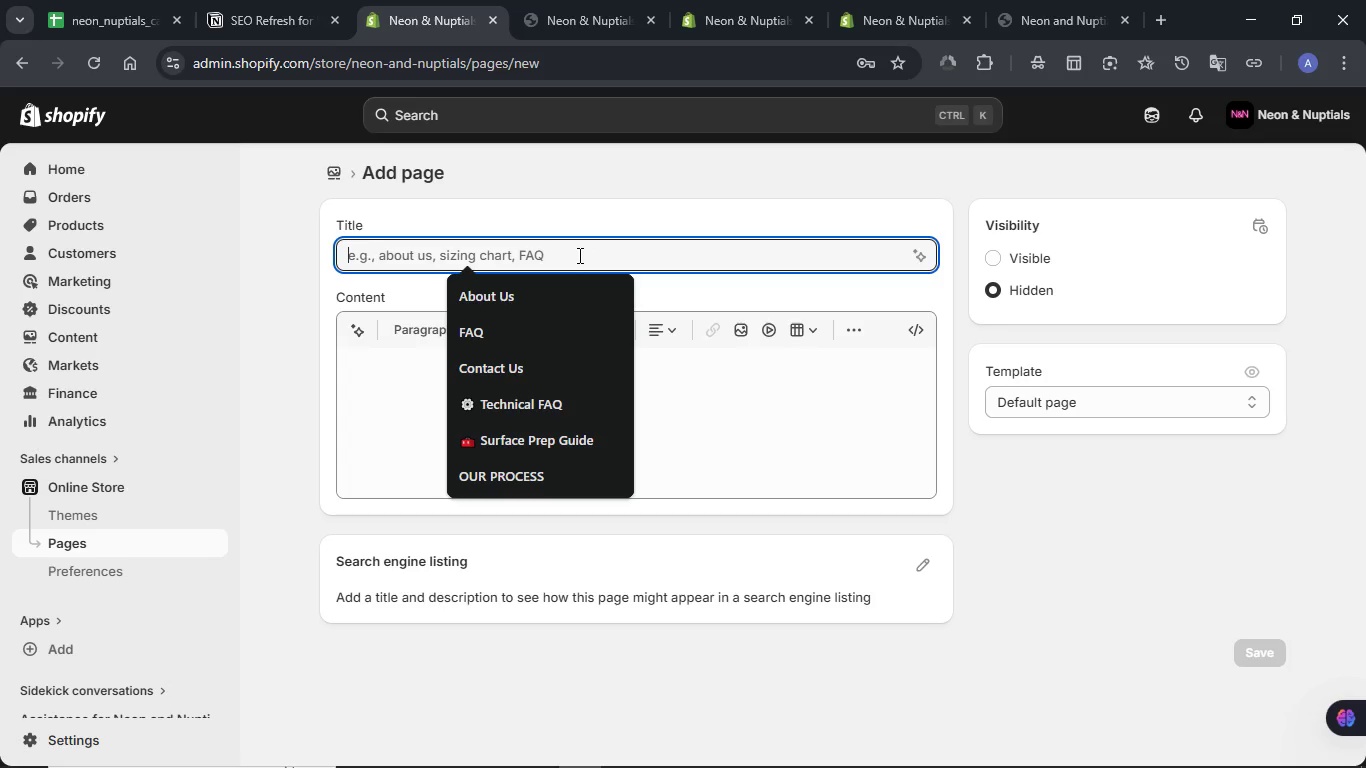 
key(Control+V)
 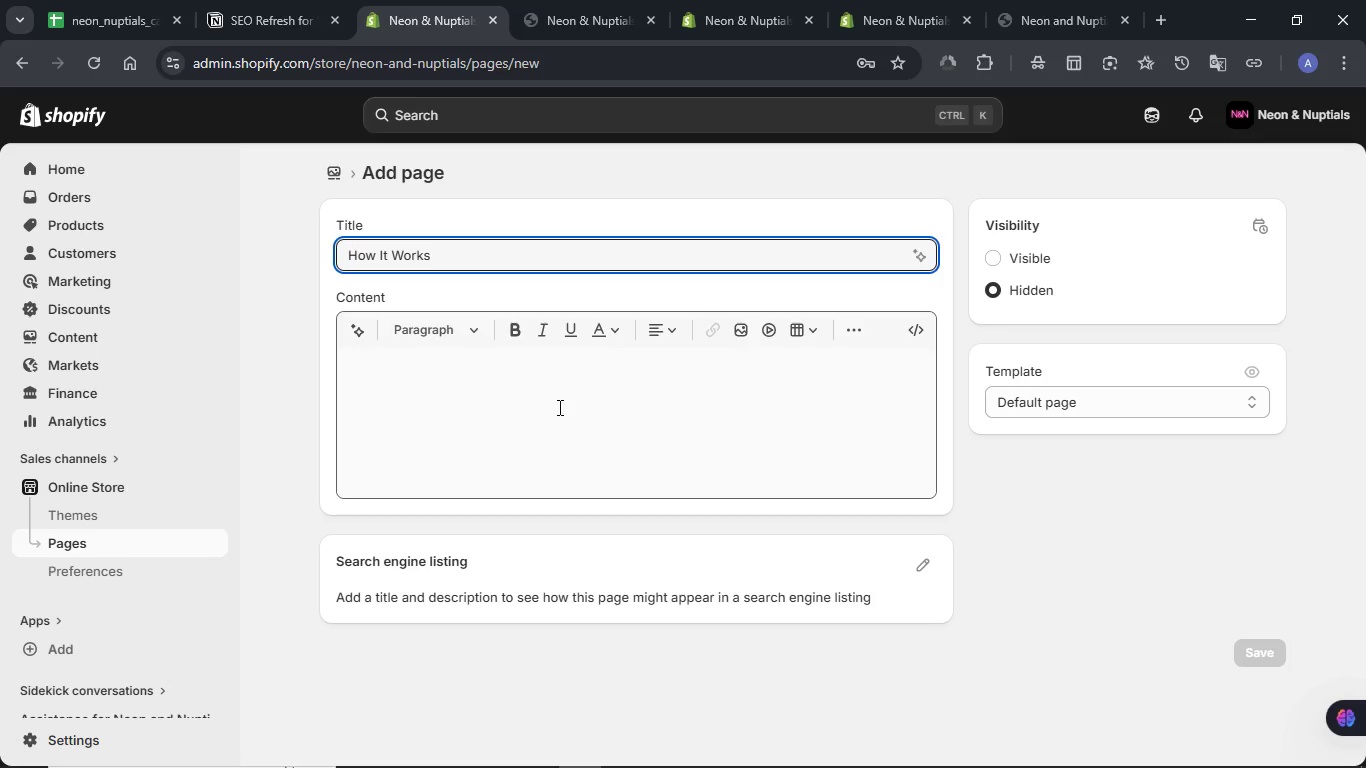 
left_click([558, 407])
 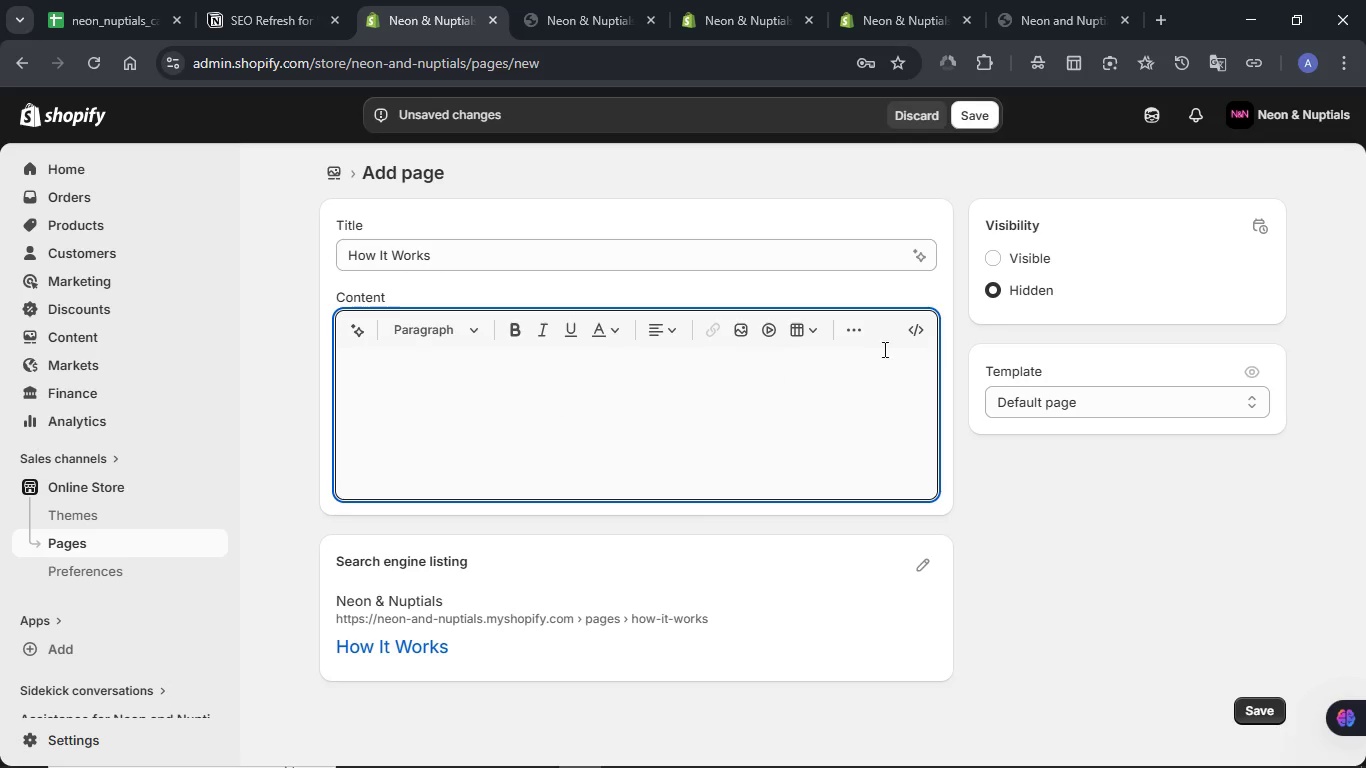 
left_click([925, 327])
 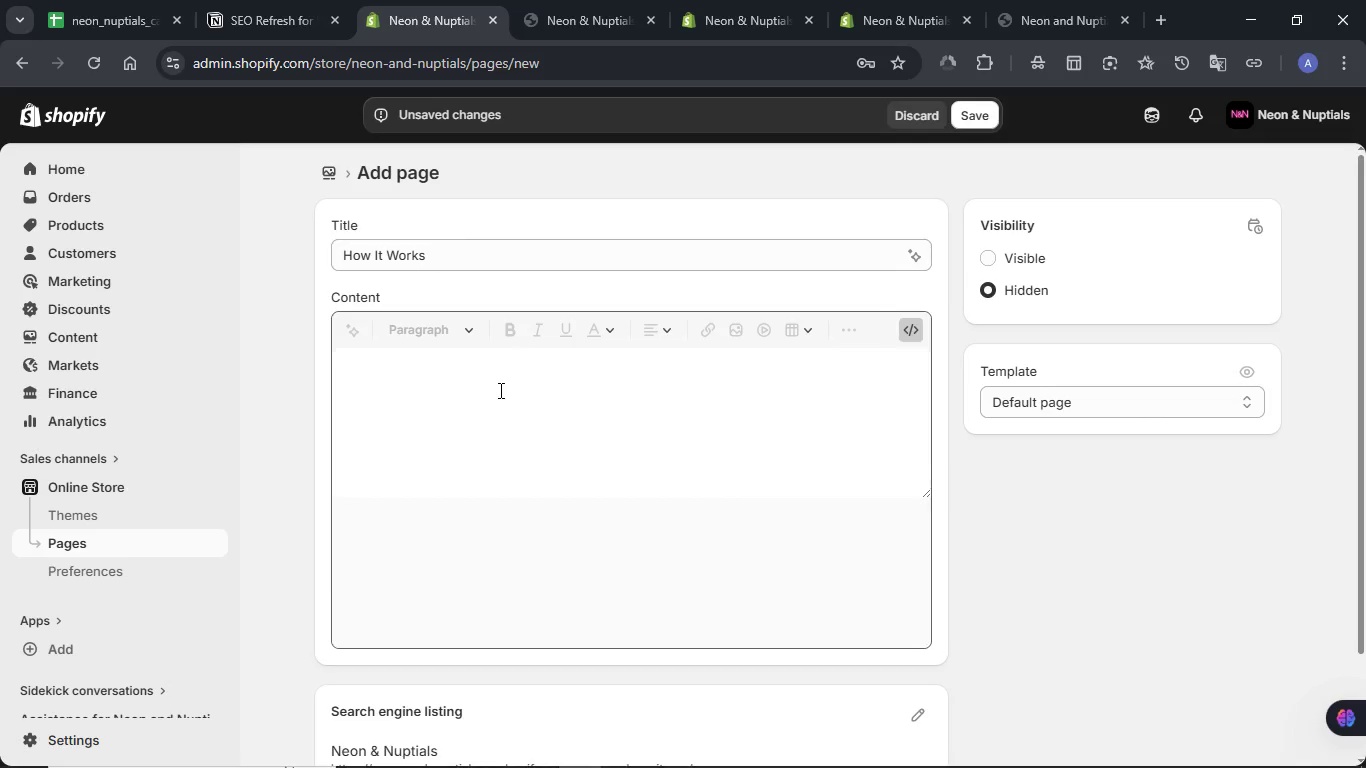 
left_click([499, 390])
 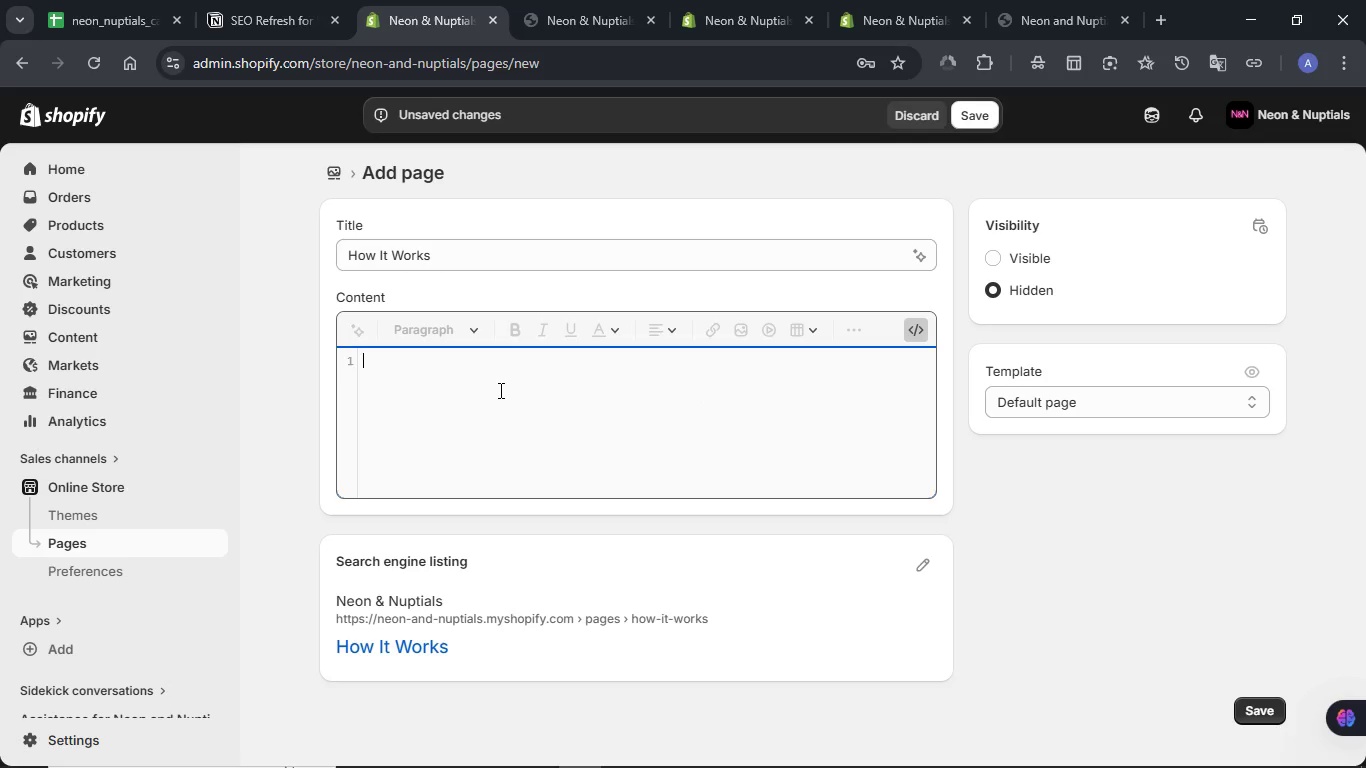 
key(Meta+V)
 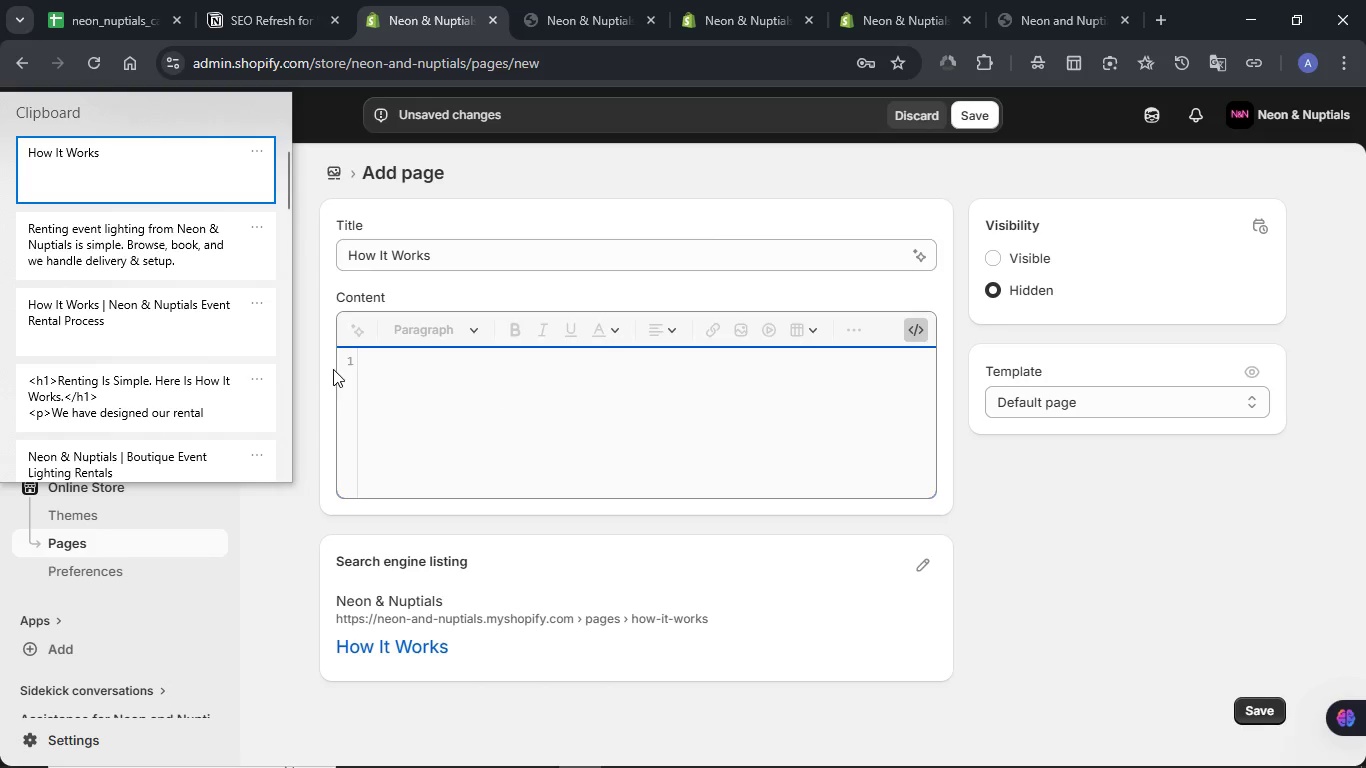 
left_click([135, 387])
 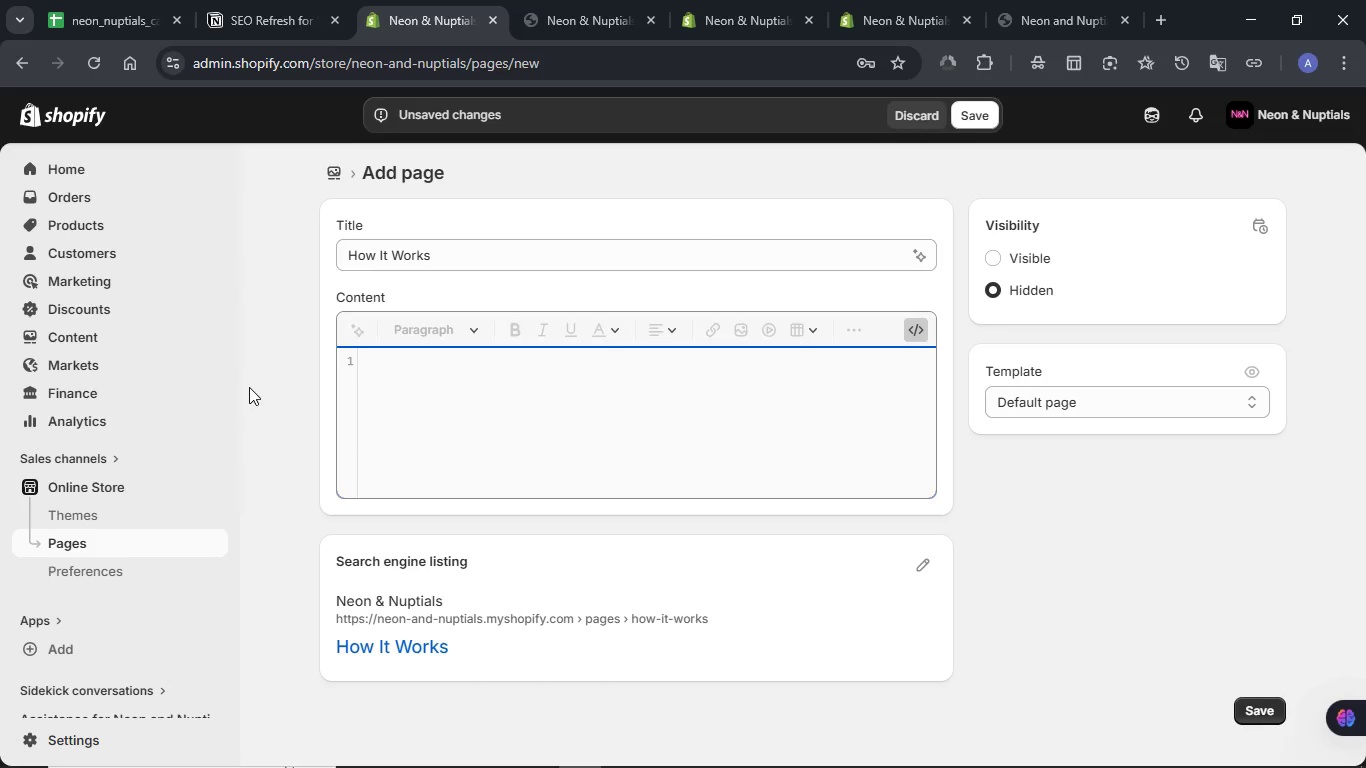 
key(Control+ControlLeft)
 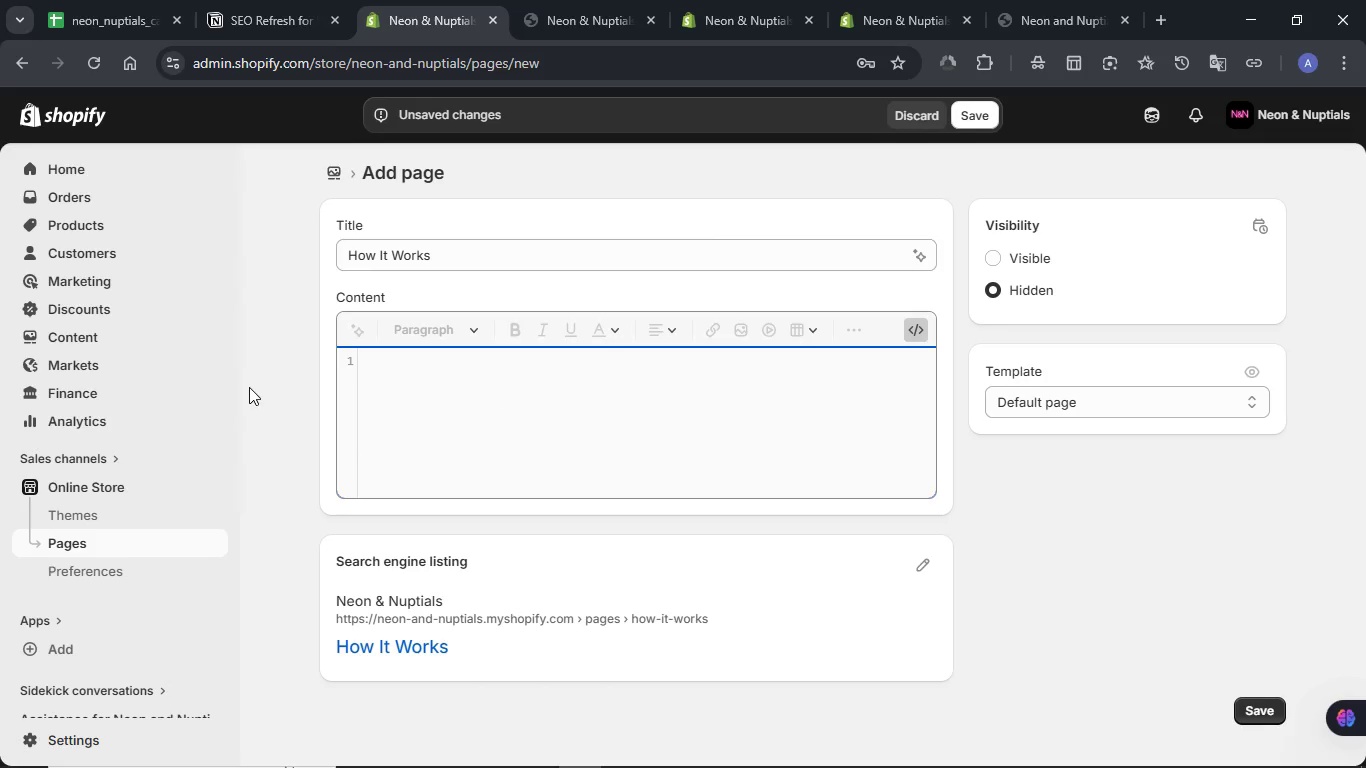 
hold_key(key=V, duration=27.34)
 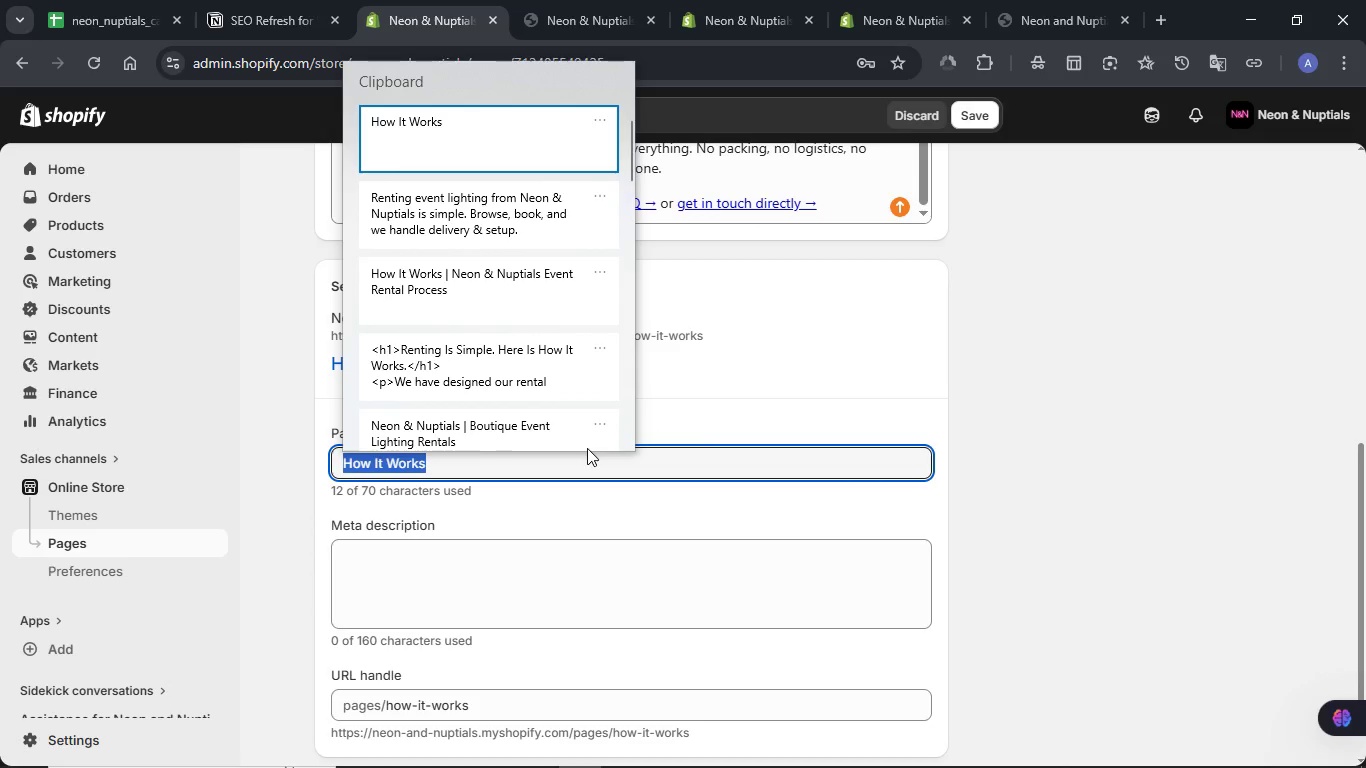 
scroll: coordinate [592, 410], scroll_direction: up, amount: 1.0
 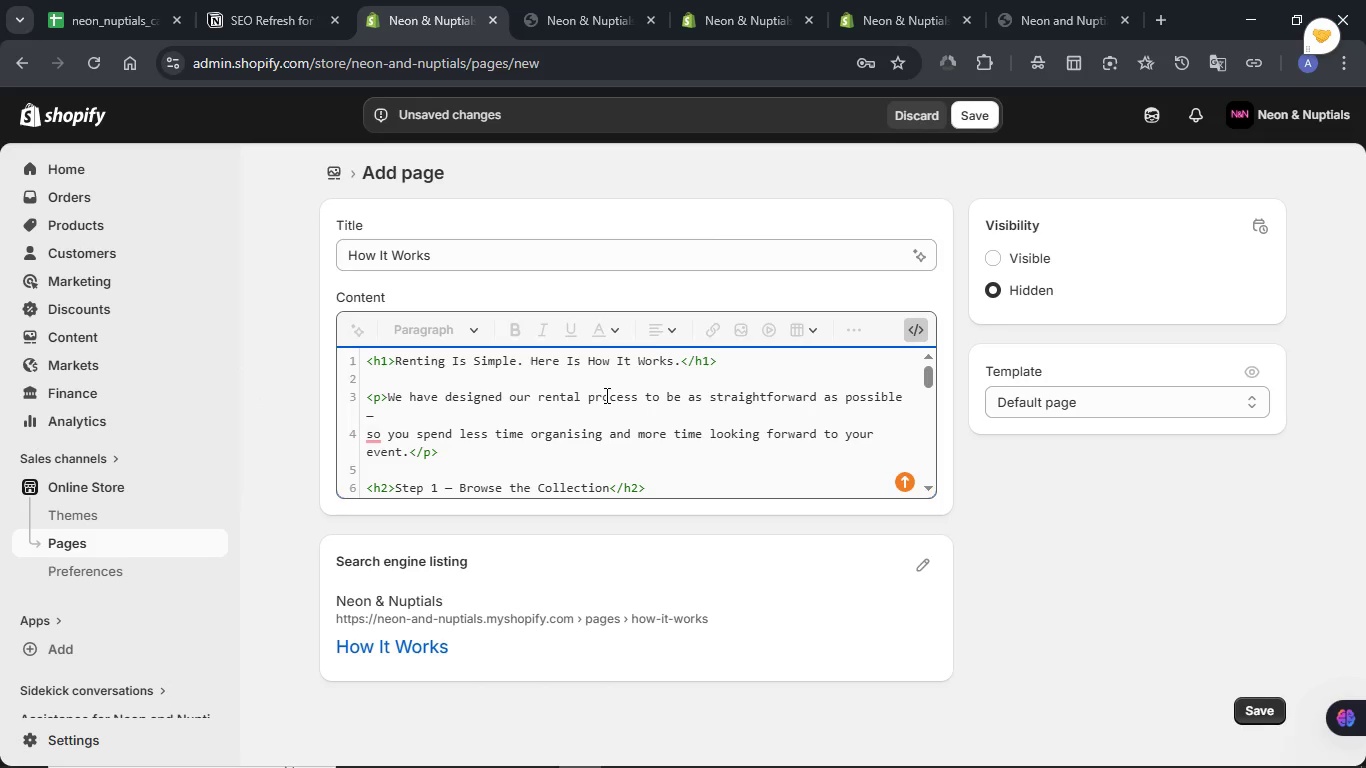 
left_click([968, 123])
 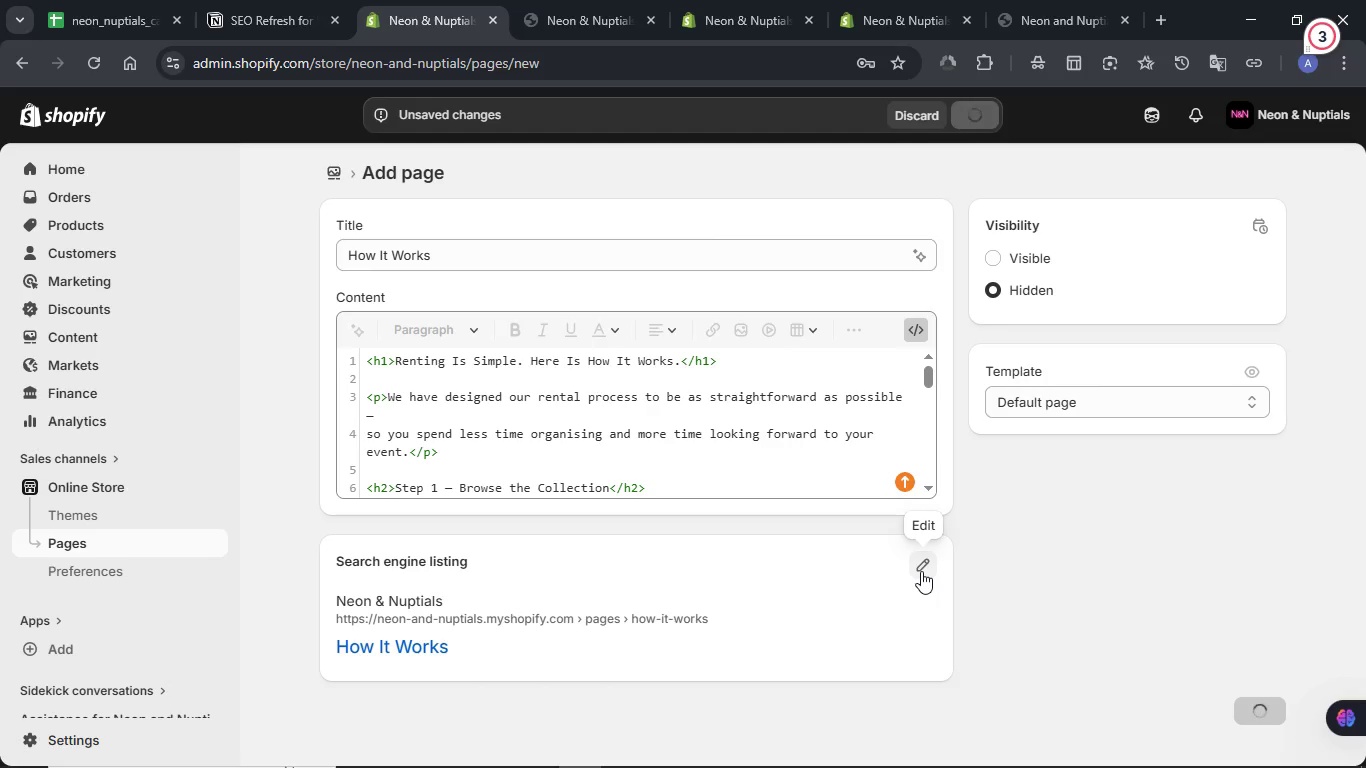 
left_click([921, 571])
 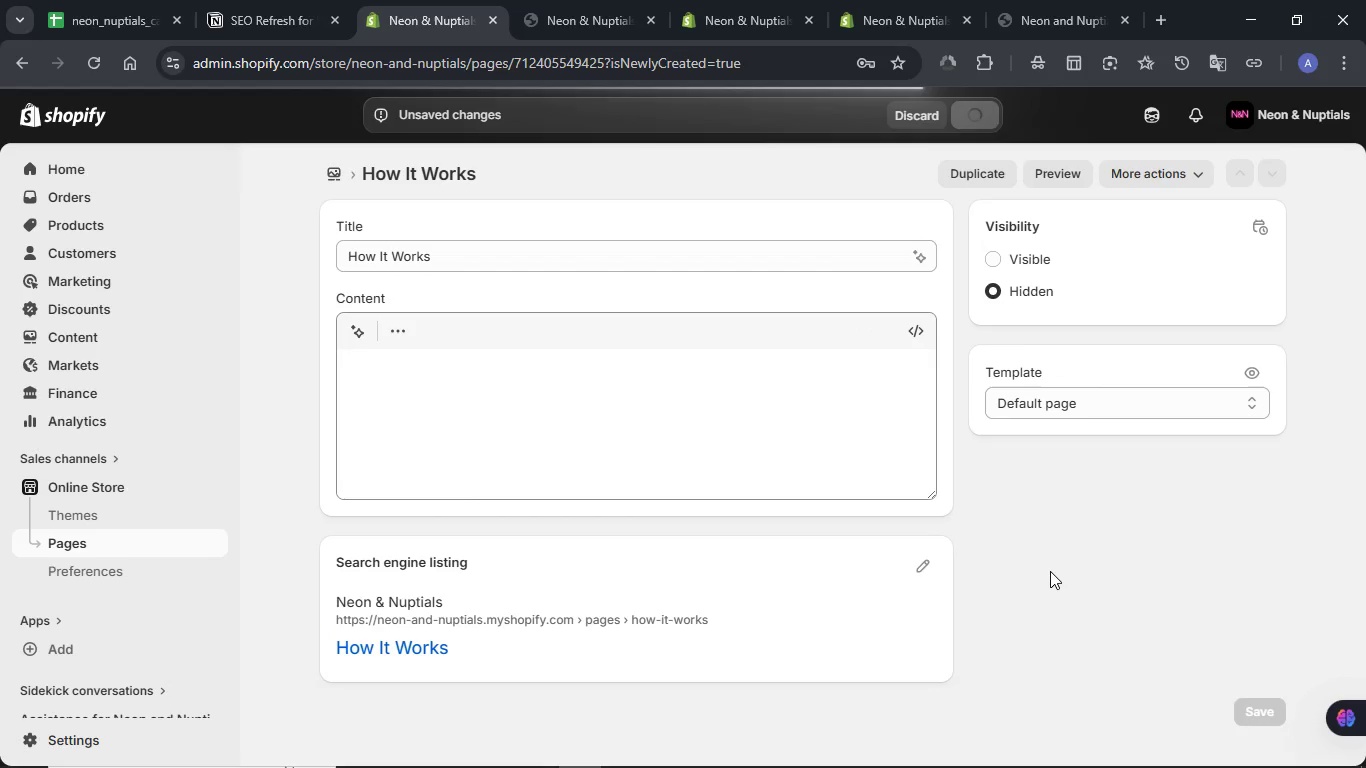 
scroll: coordinate [1073, 551], scroll_direction: down, amount: 3.0
 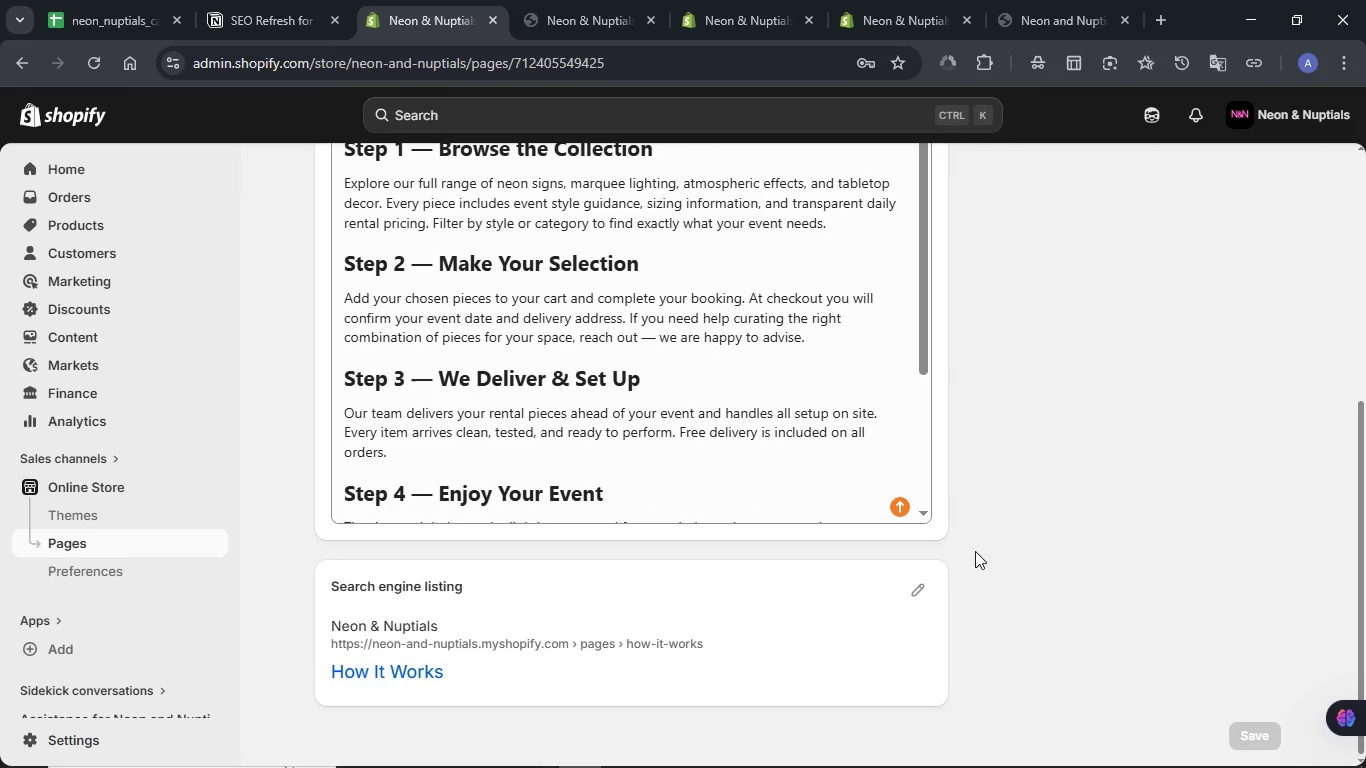 
left_click([912, 595])
 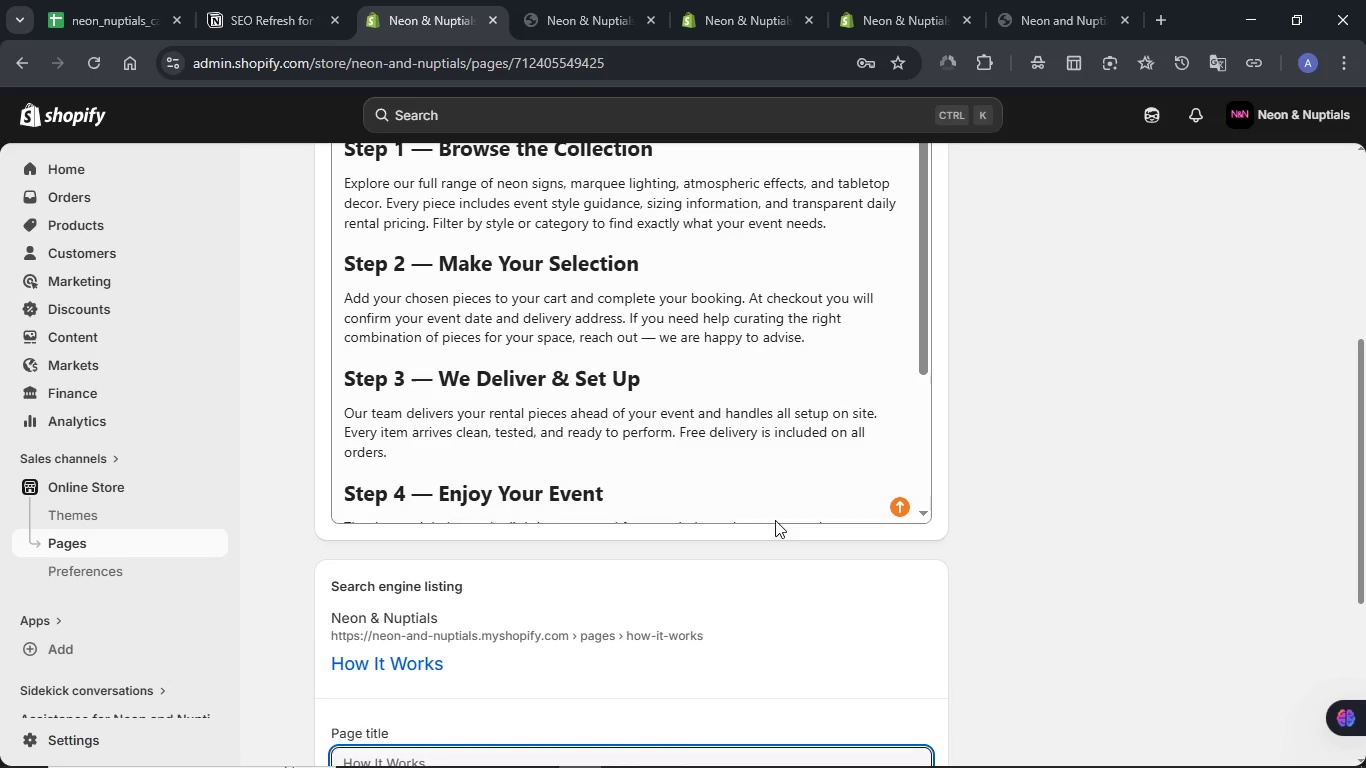 
scroll: coordinate [765, 499], scroll_direction: down, amount: 3.0
 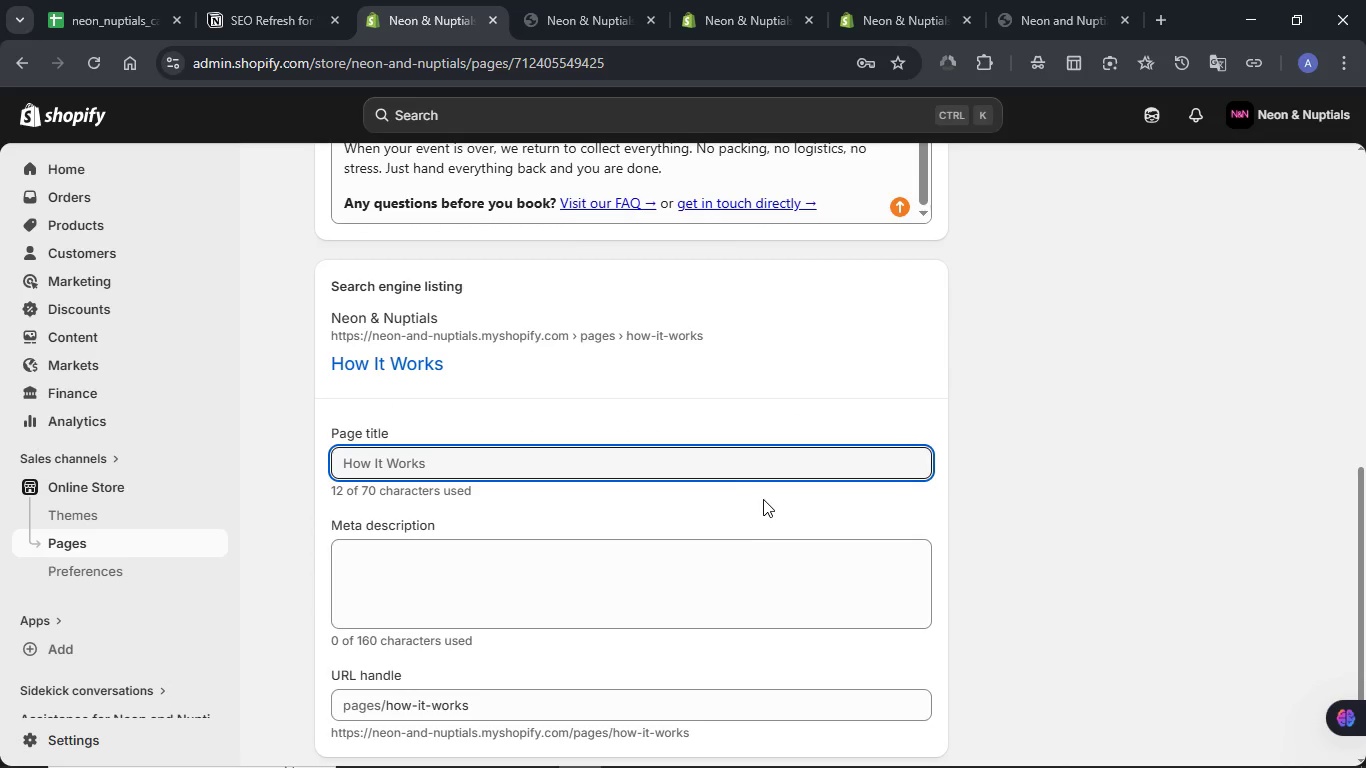 
left_click([587, 448])
 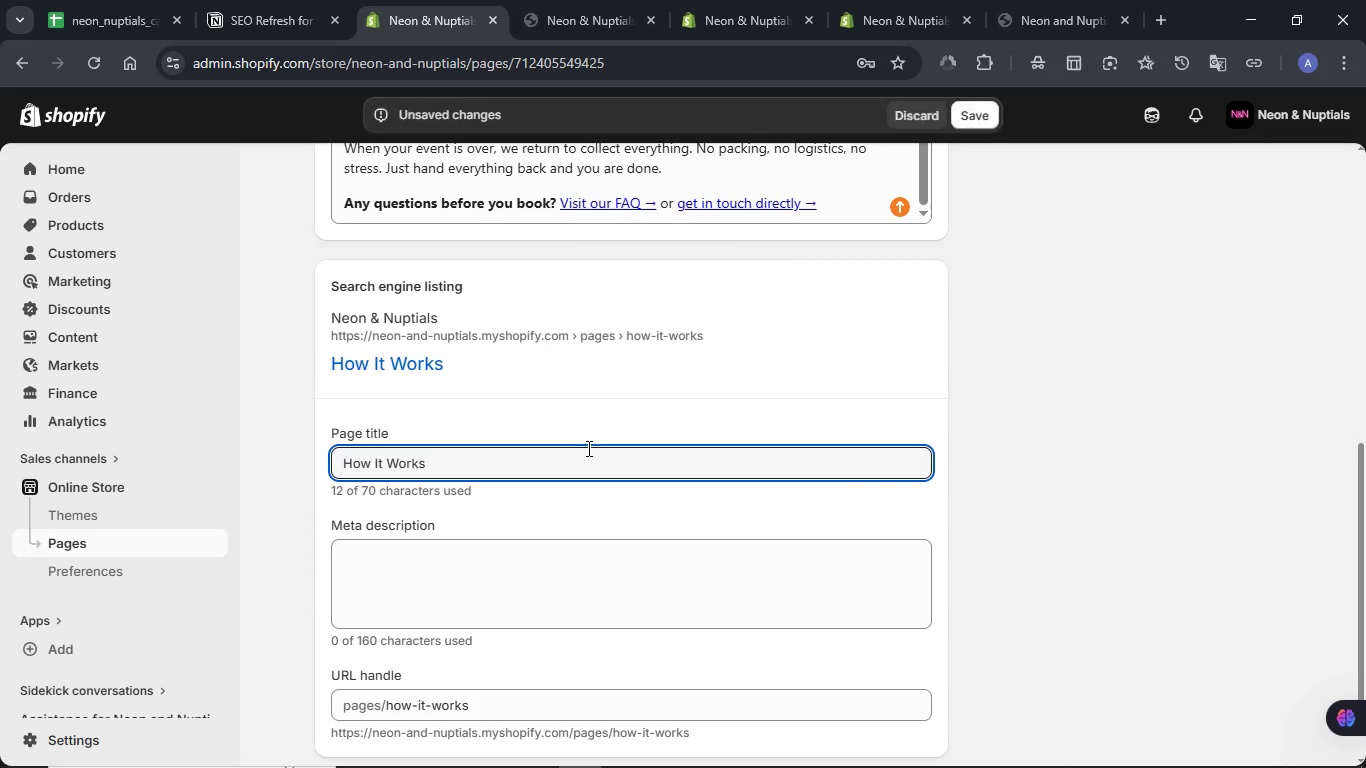 
key(Control+A)
 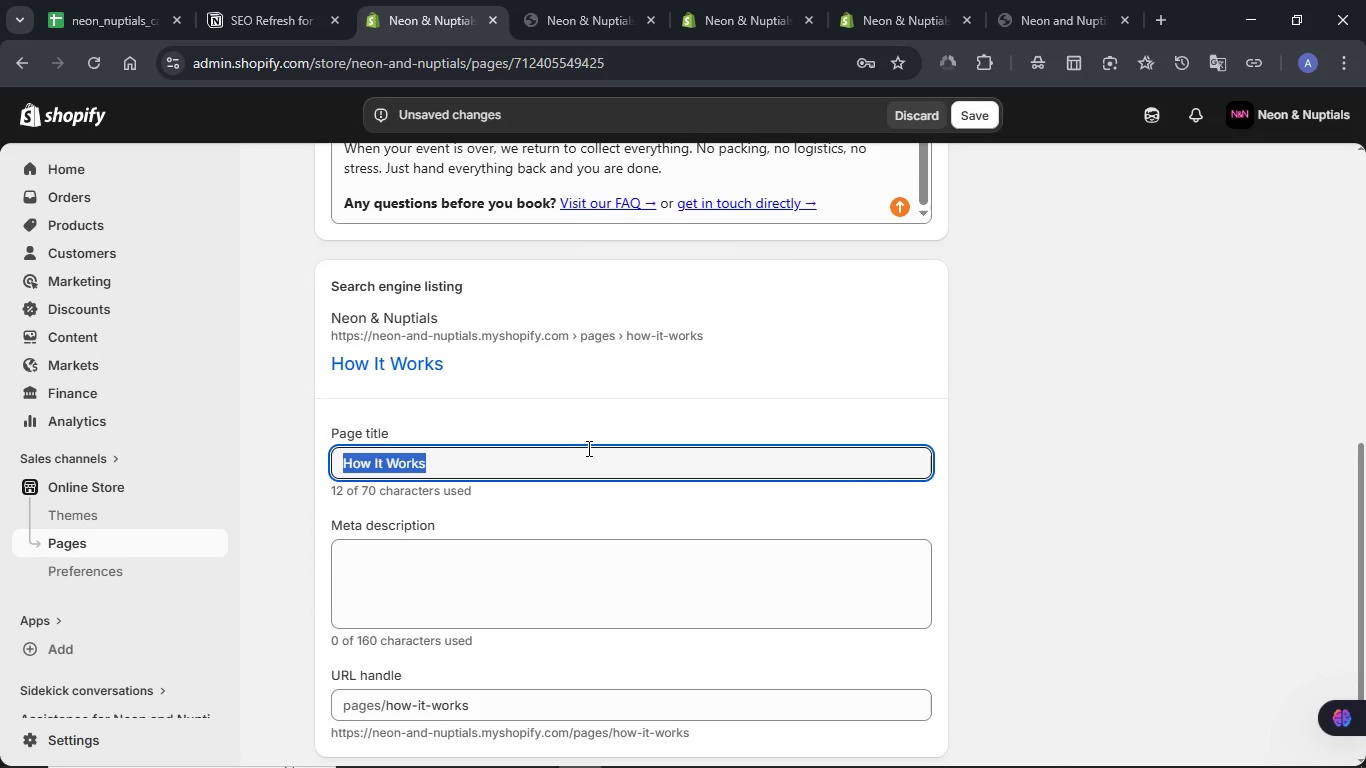 
hold_key(key=MetaLeft, duration=0.52)
 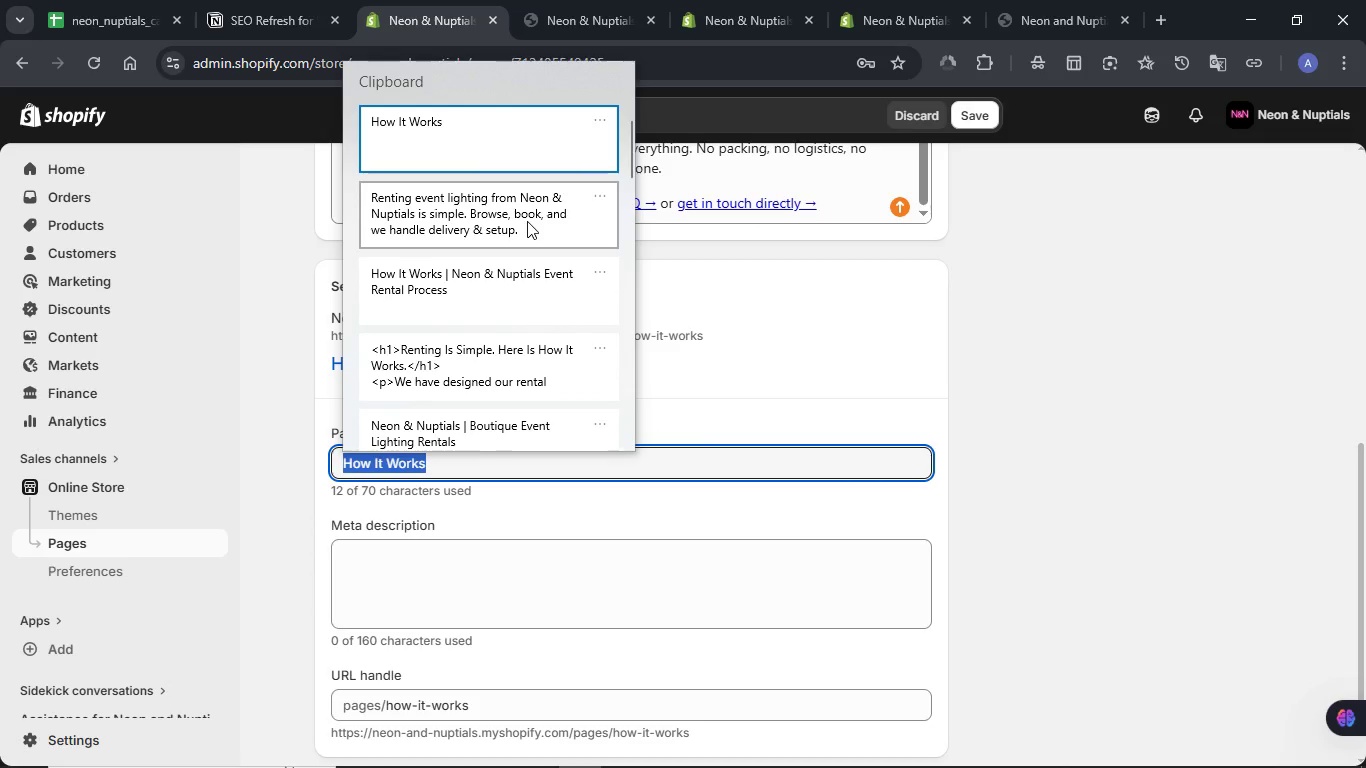 
left_click([519, 284])
 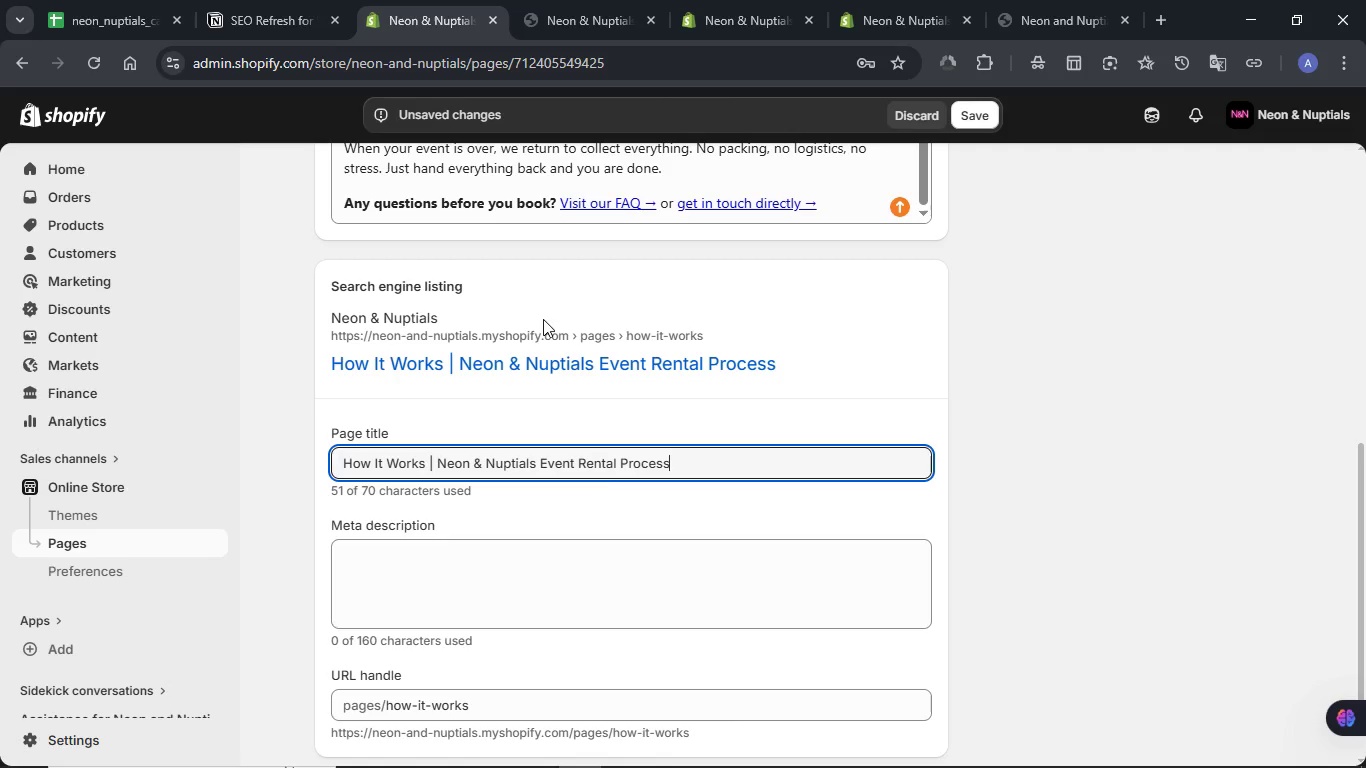 
key(Control+ControlLeft)
 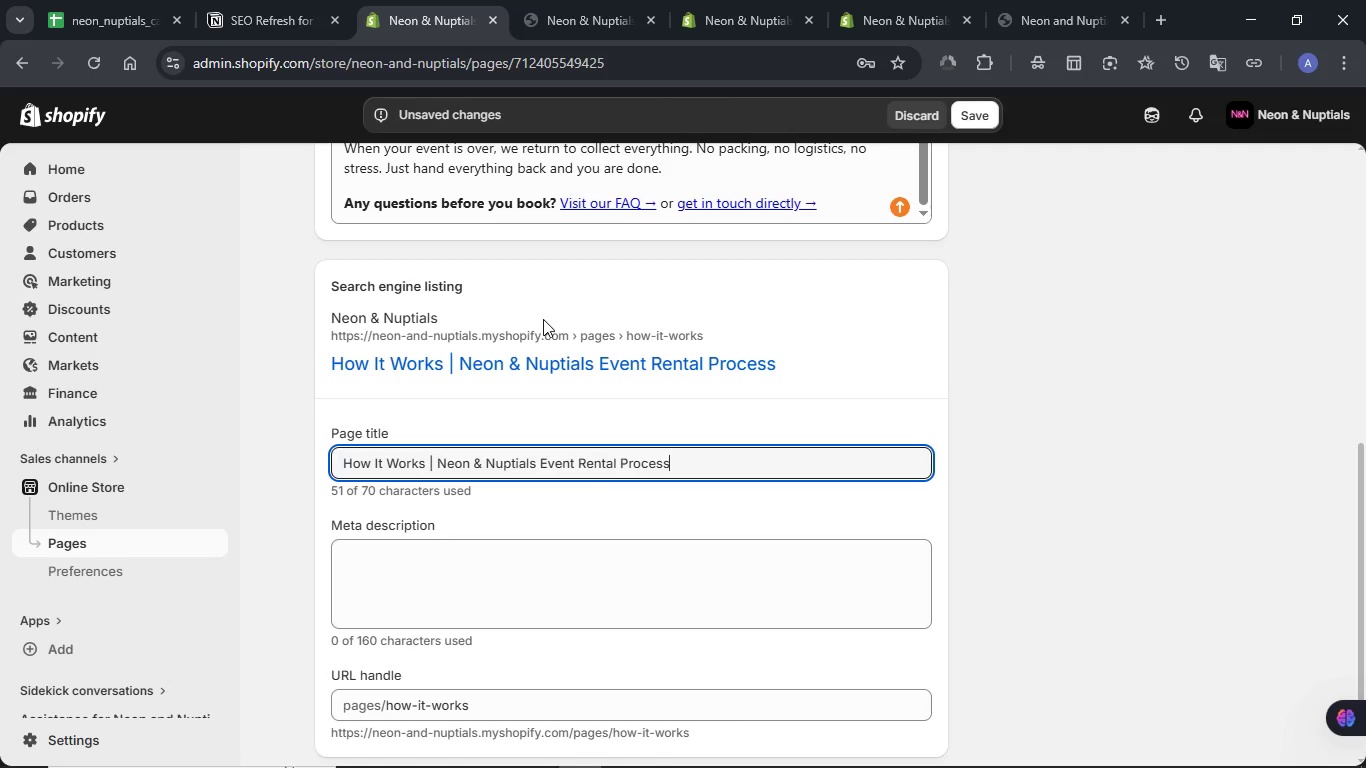 
hold_key(key=V, duration=1.55)
 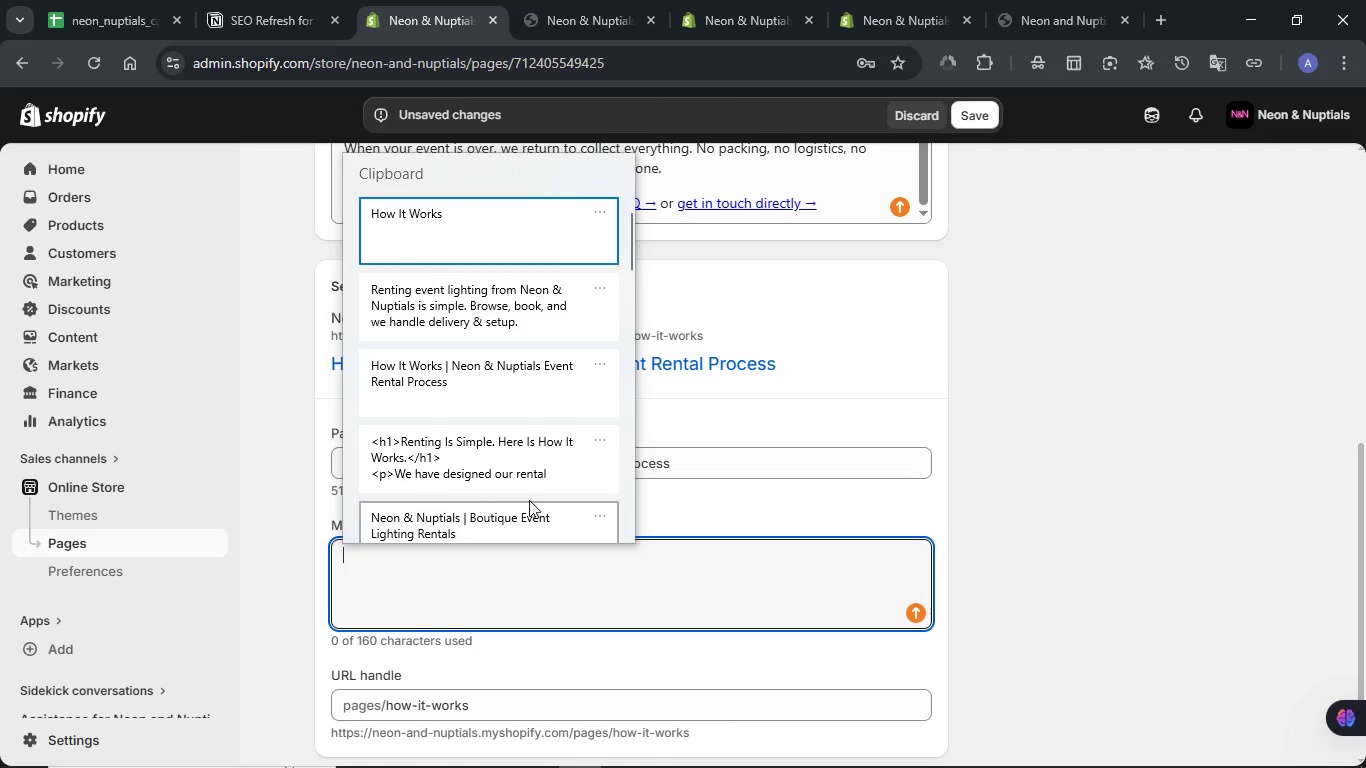 
left_click([550, 581])
 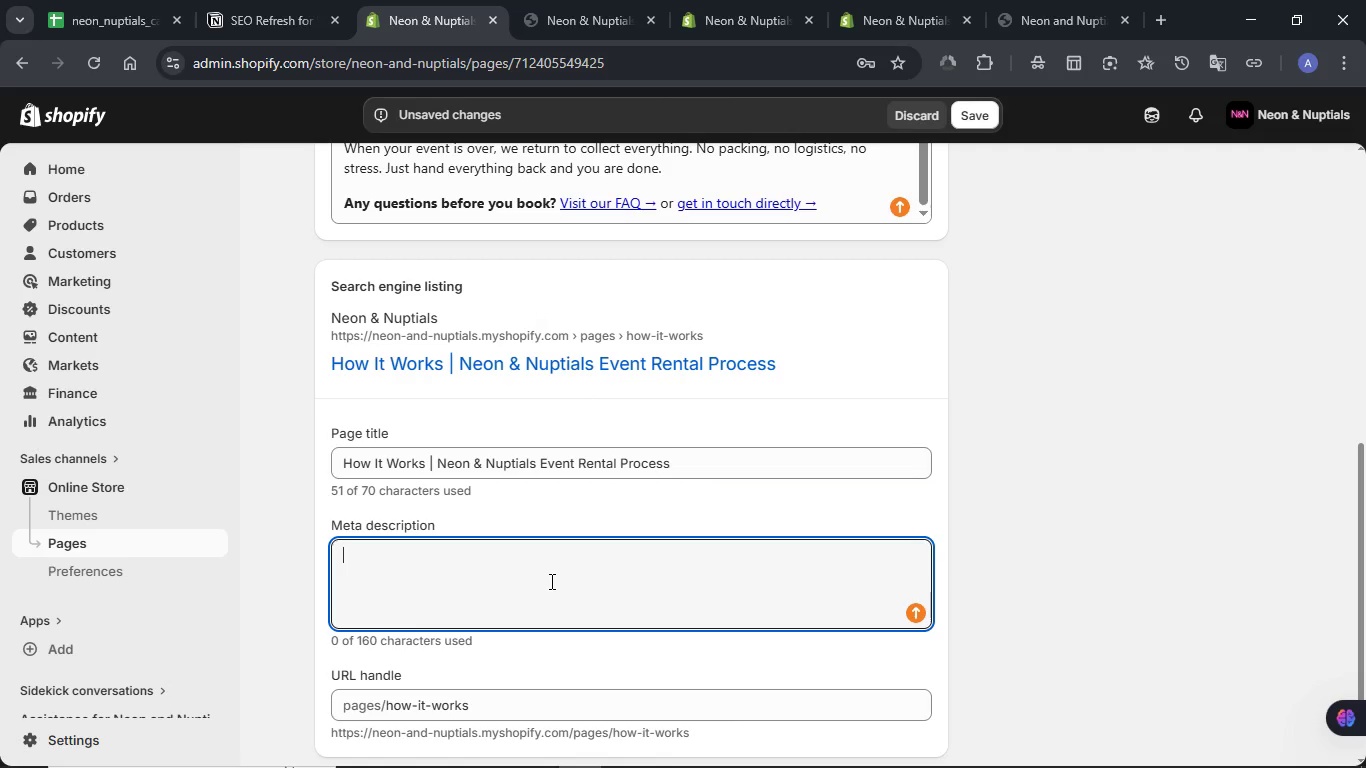 
hold_key(key=MetaLeft, duration=0.67)
 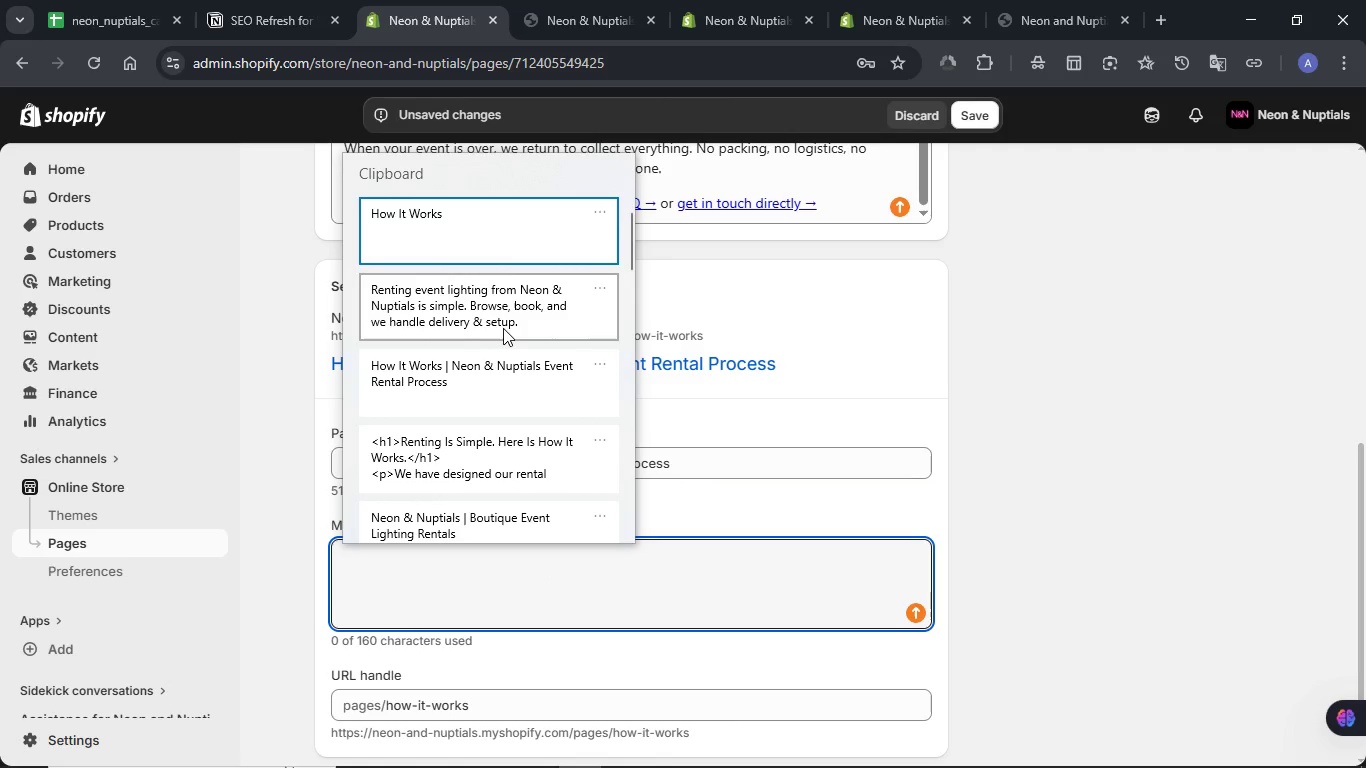 
left_click([505, 327])
 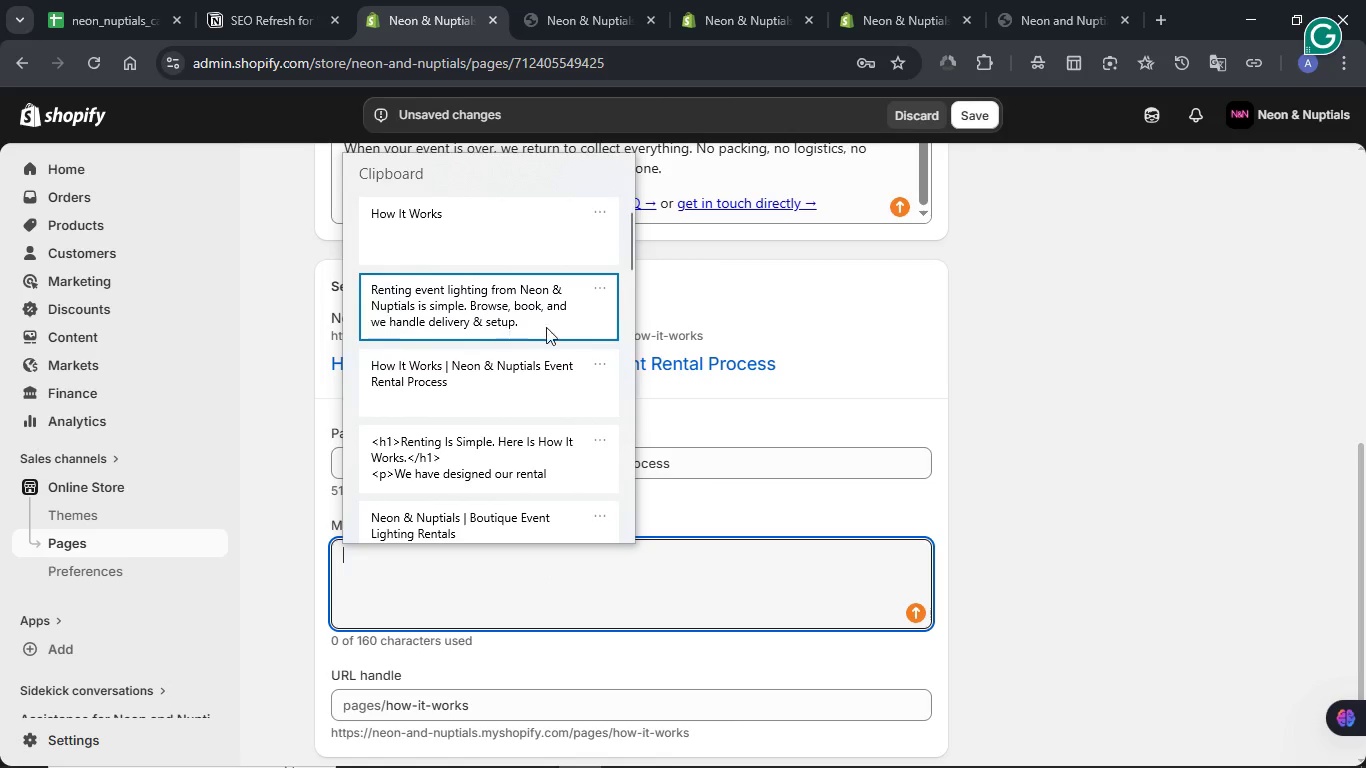 
key(Control+ControlLeft)
 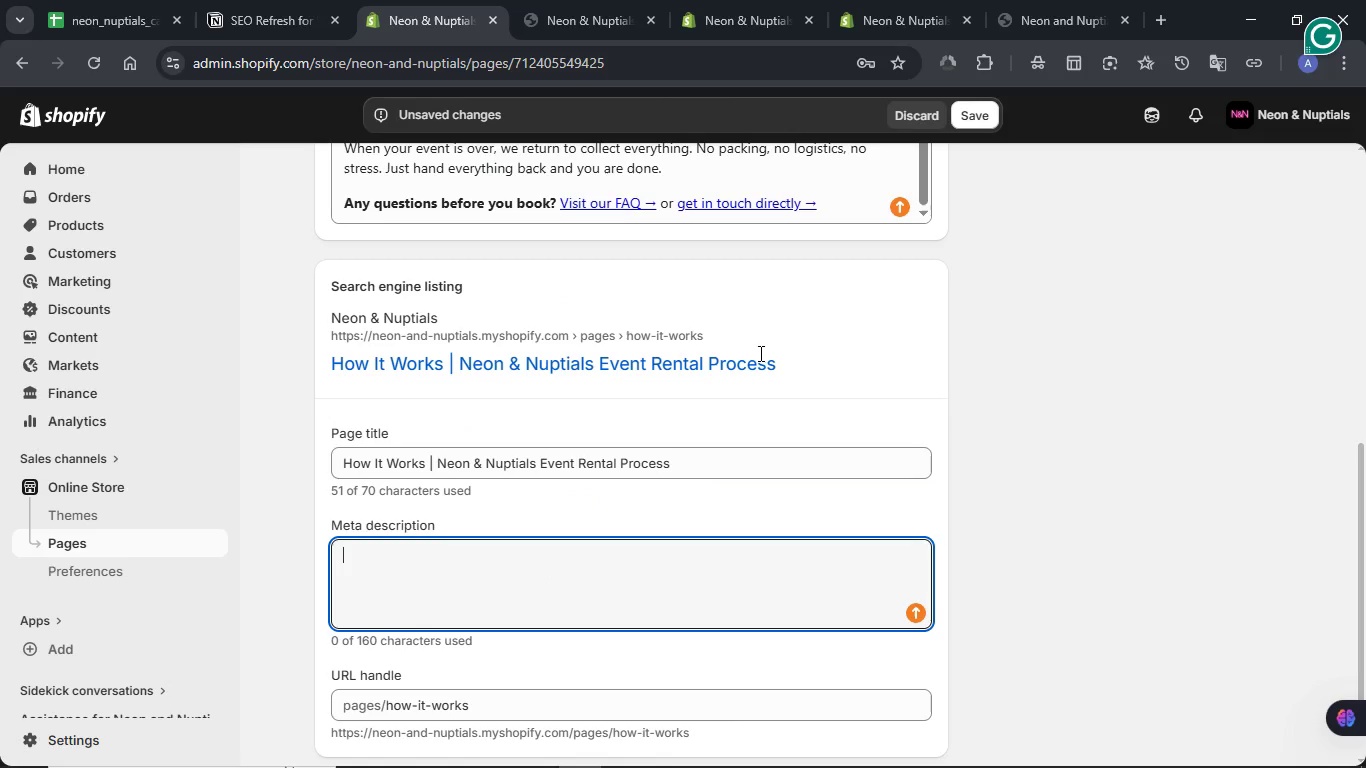 
key(Control+V)
 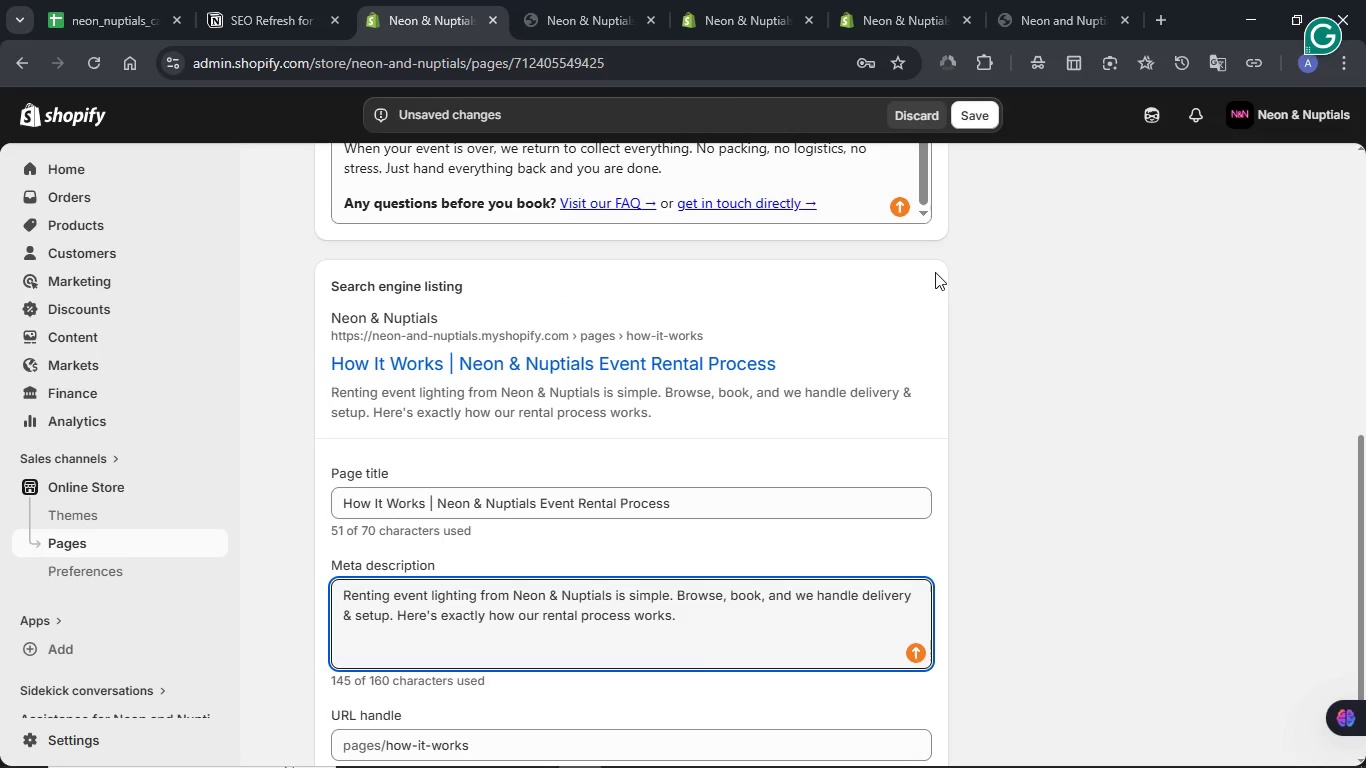 
left_click([974, 127])
 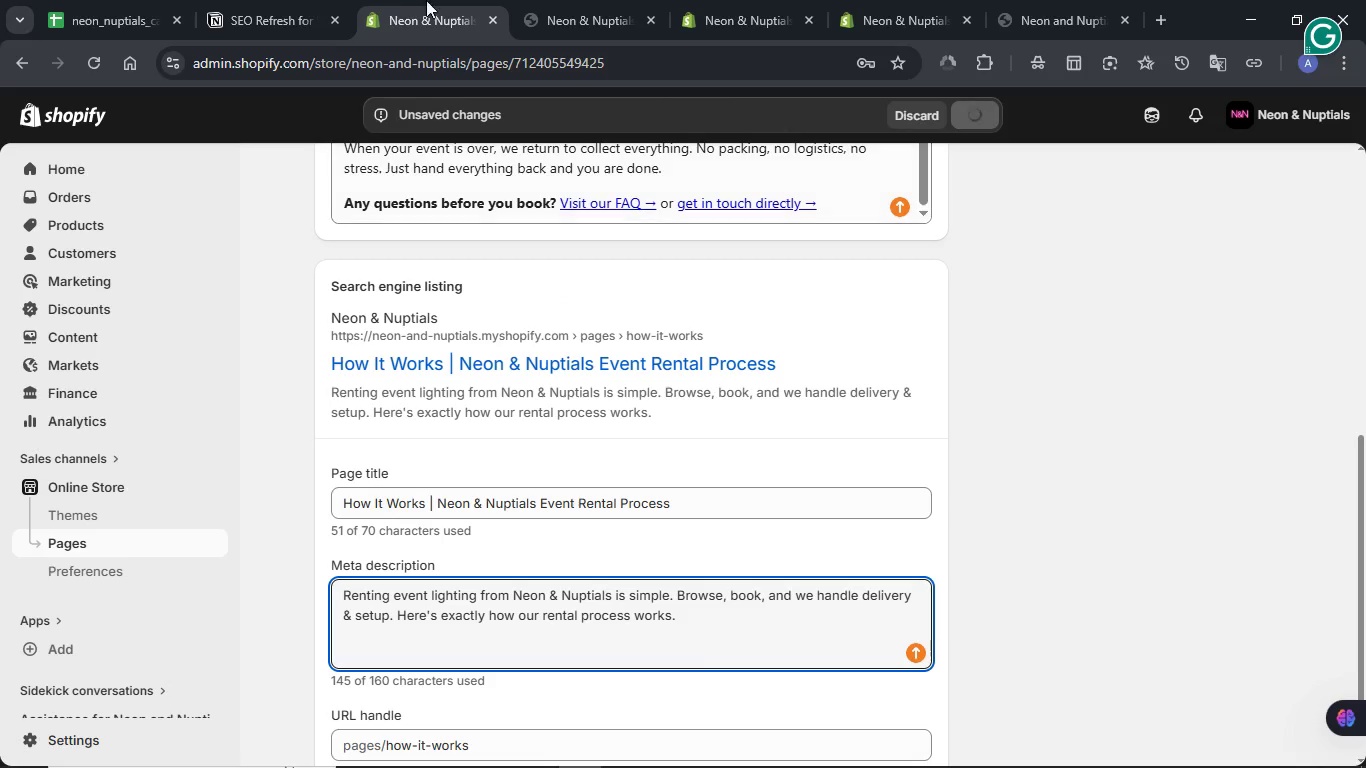 
left_click([325, 0])
 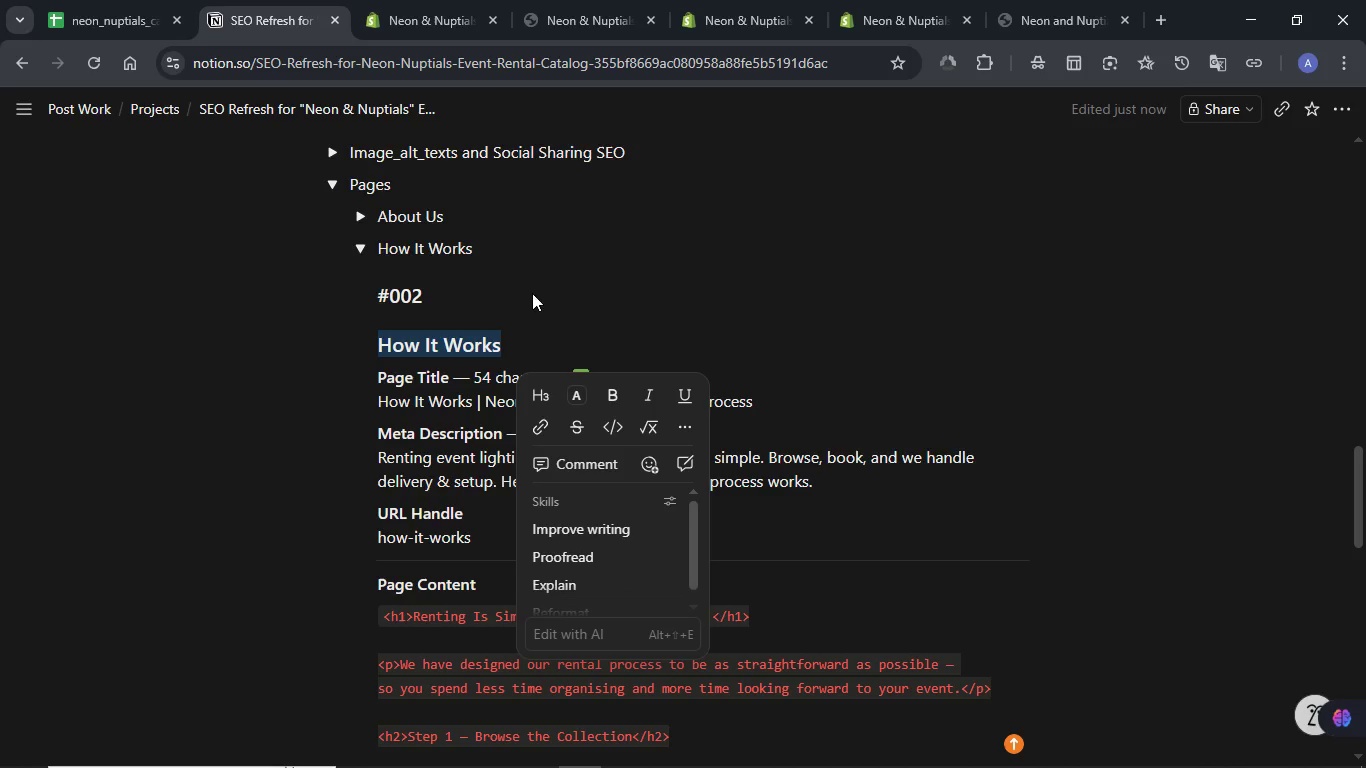 
scroll: coordinate [565, 258], scroll_direction: up, amount: 4.0
 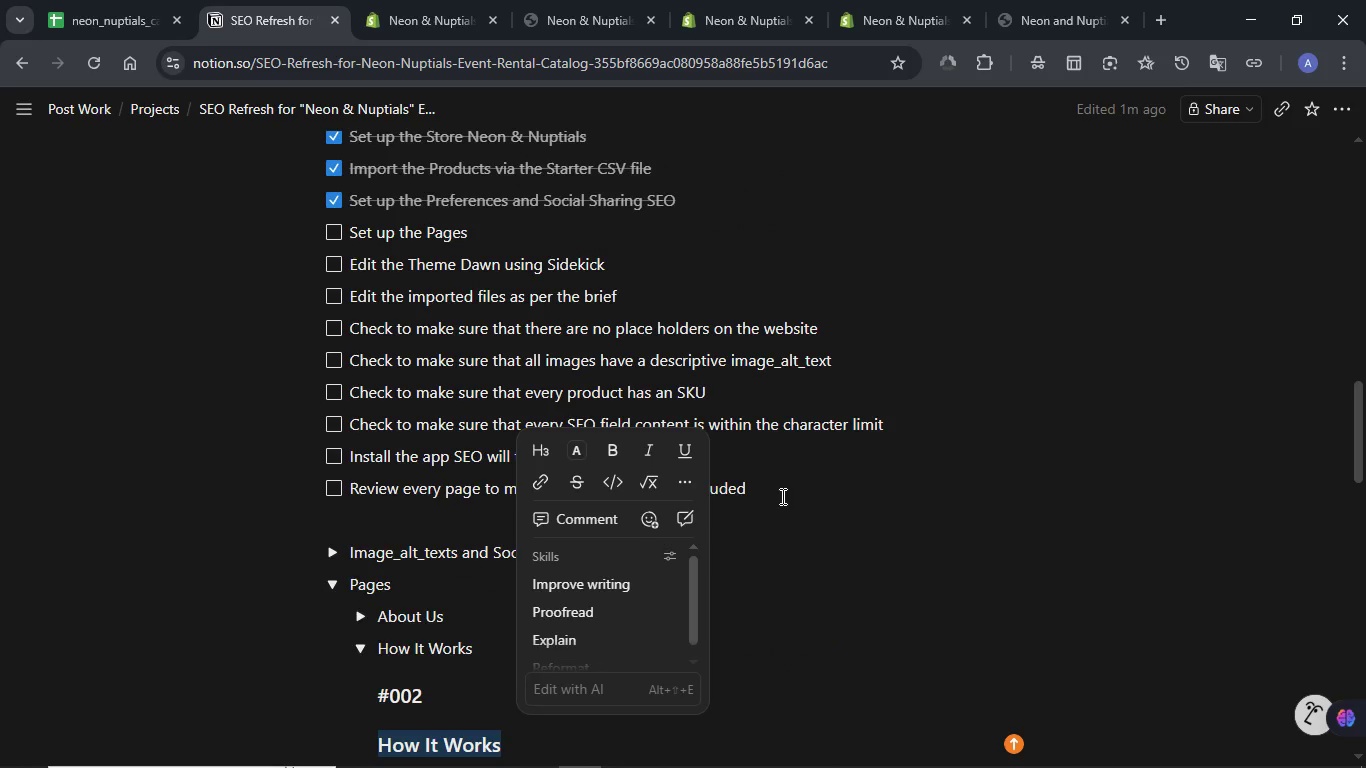 
left_click([781, 492])
 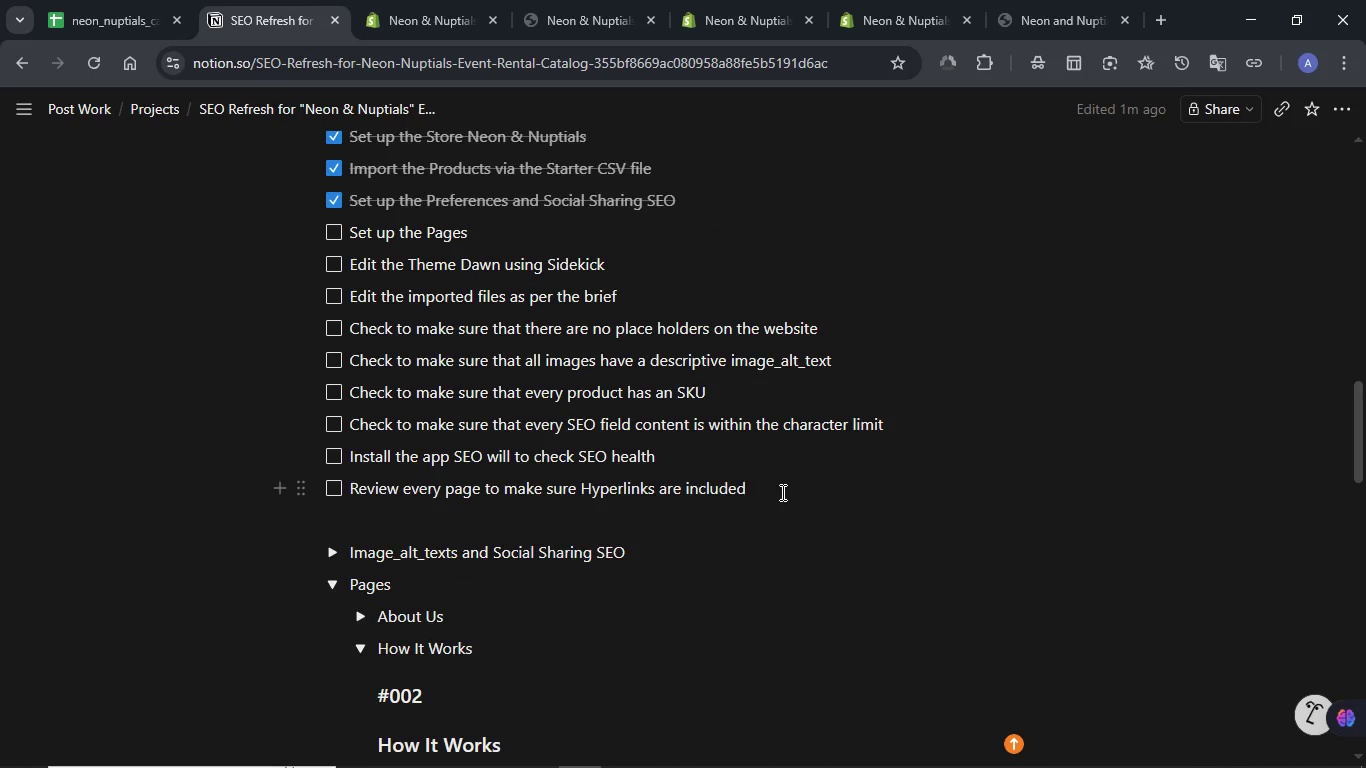 
key(NumpadEnter)
type(Check to see every link redirects to where it should)
 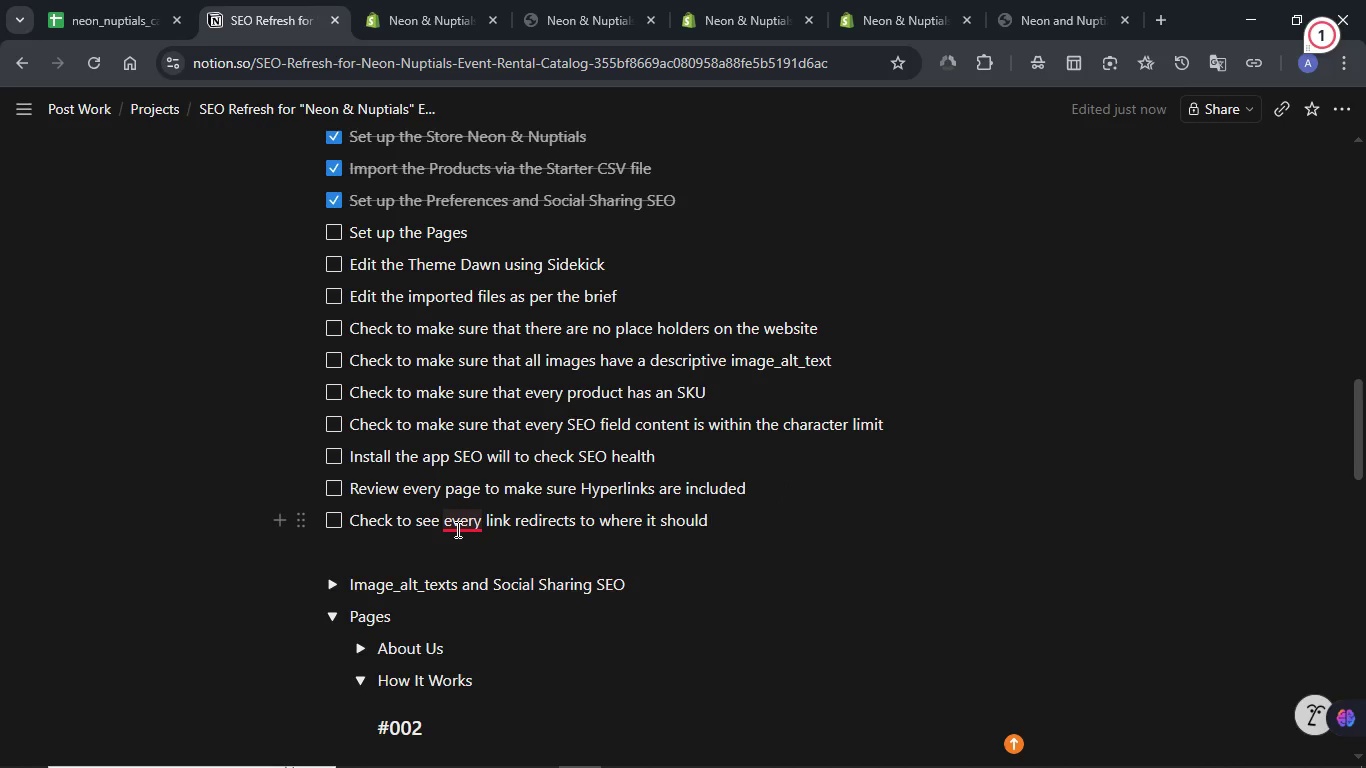 
mouse_move([475, 552])
 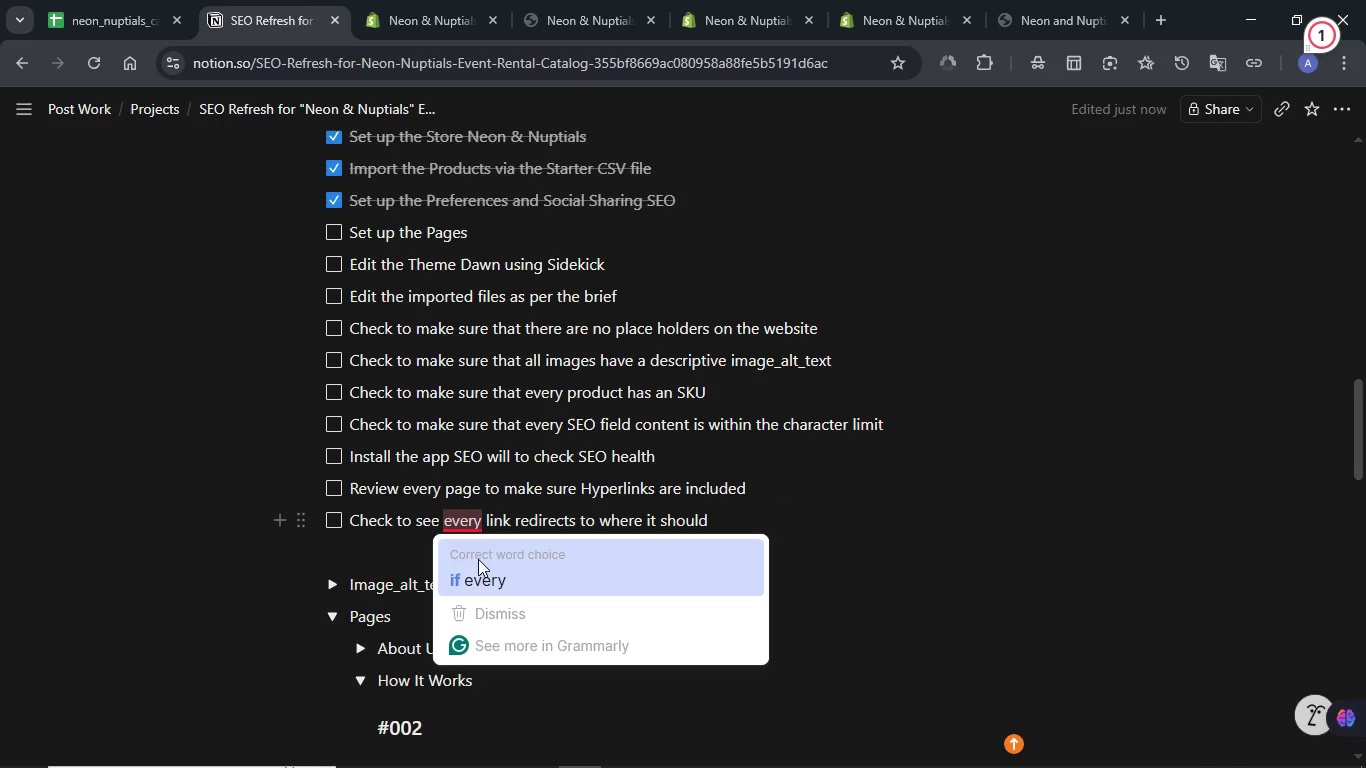 
left_click([478, 559])
 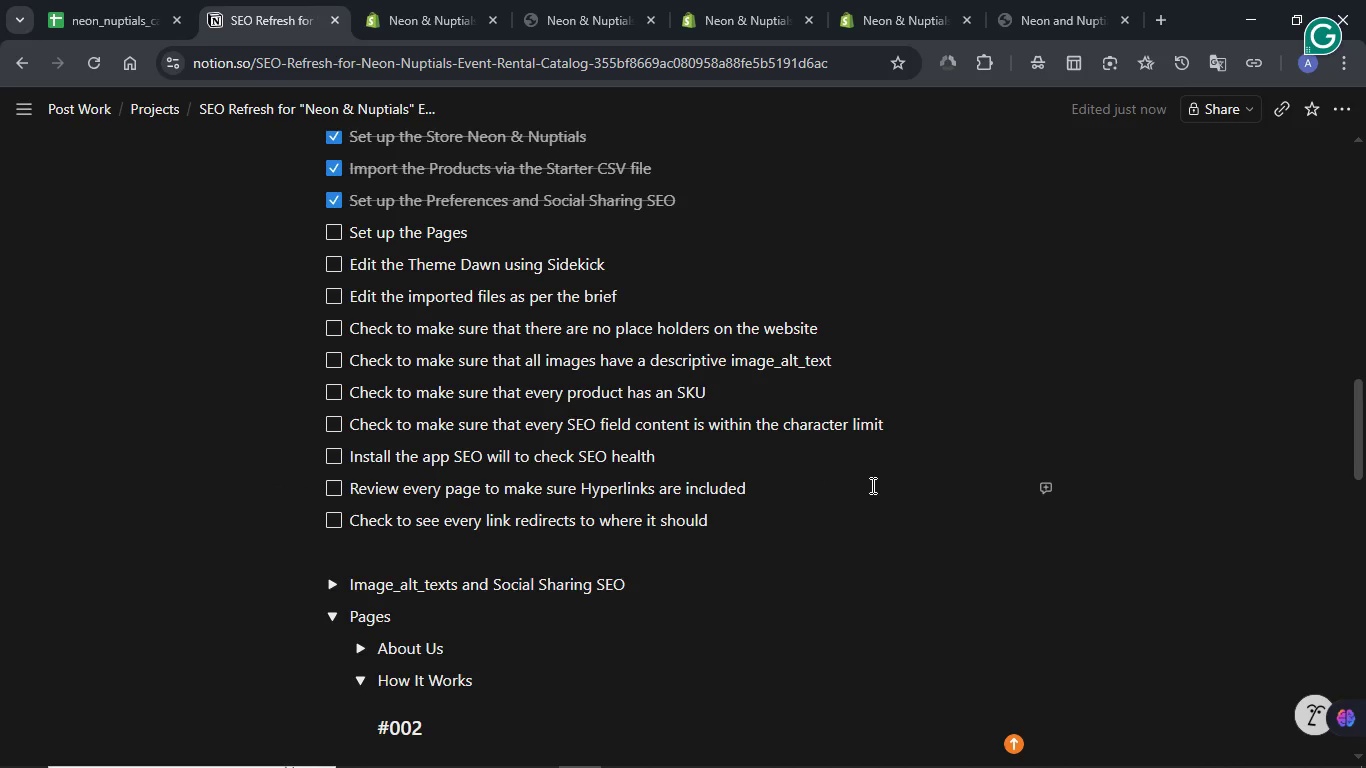 
key(Unknown)
 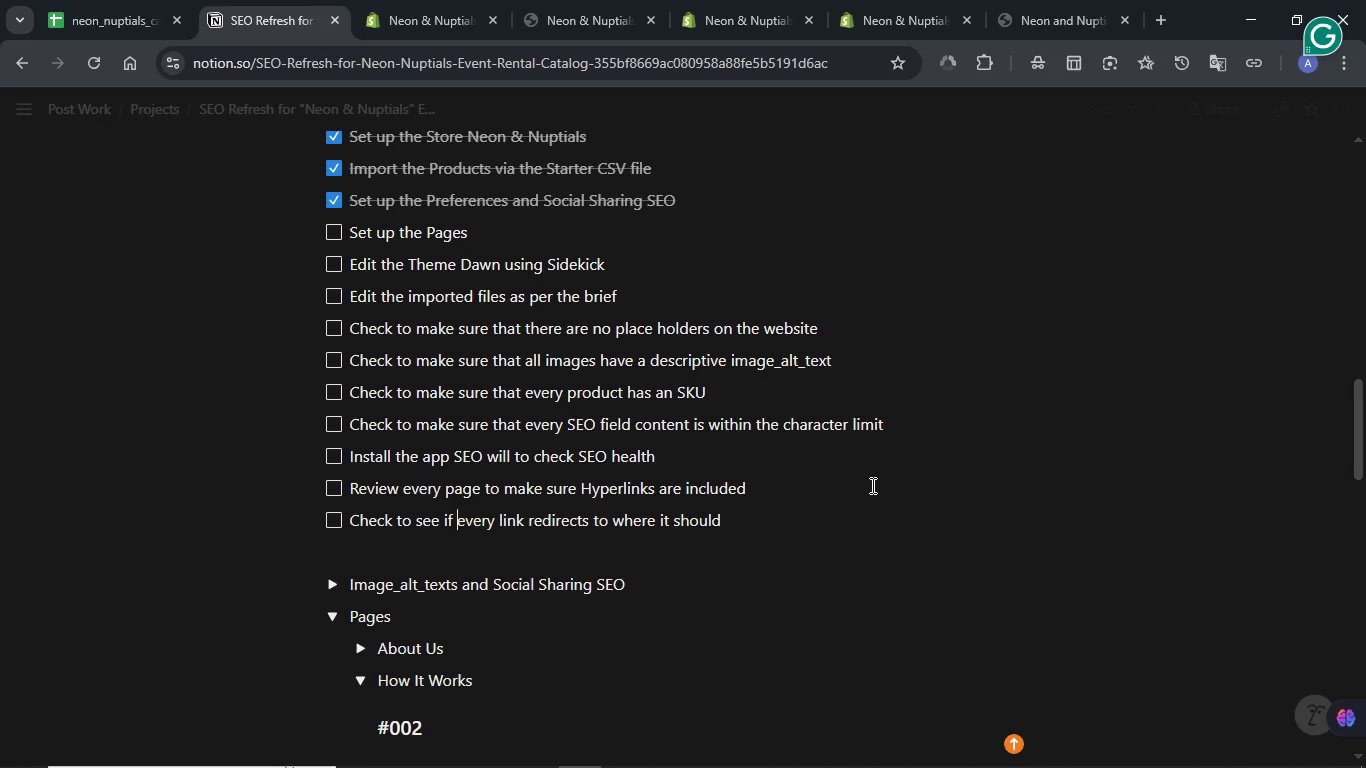 
key(Unknown)
 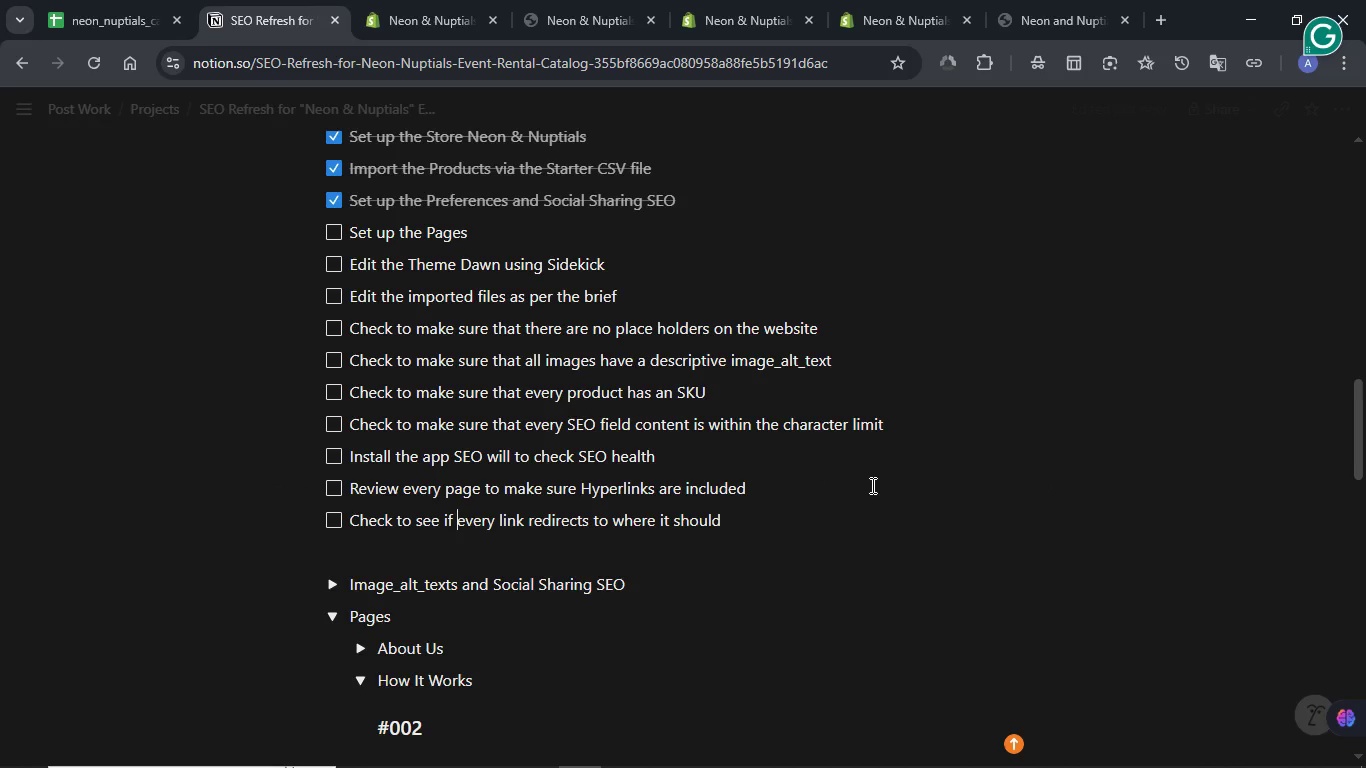 
key(Unknown)
 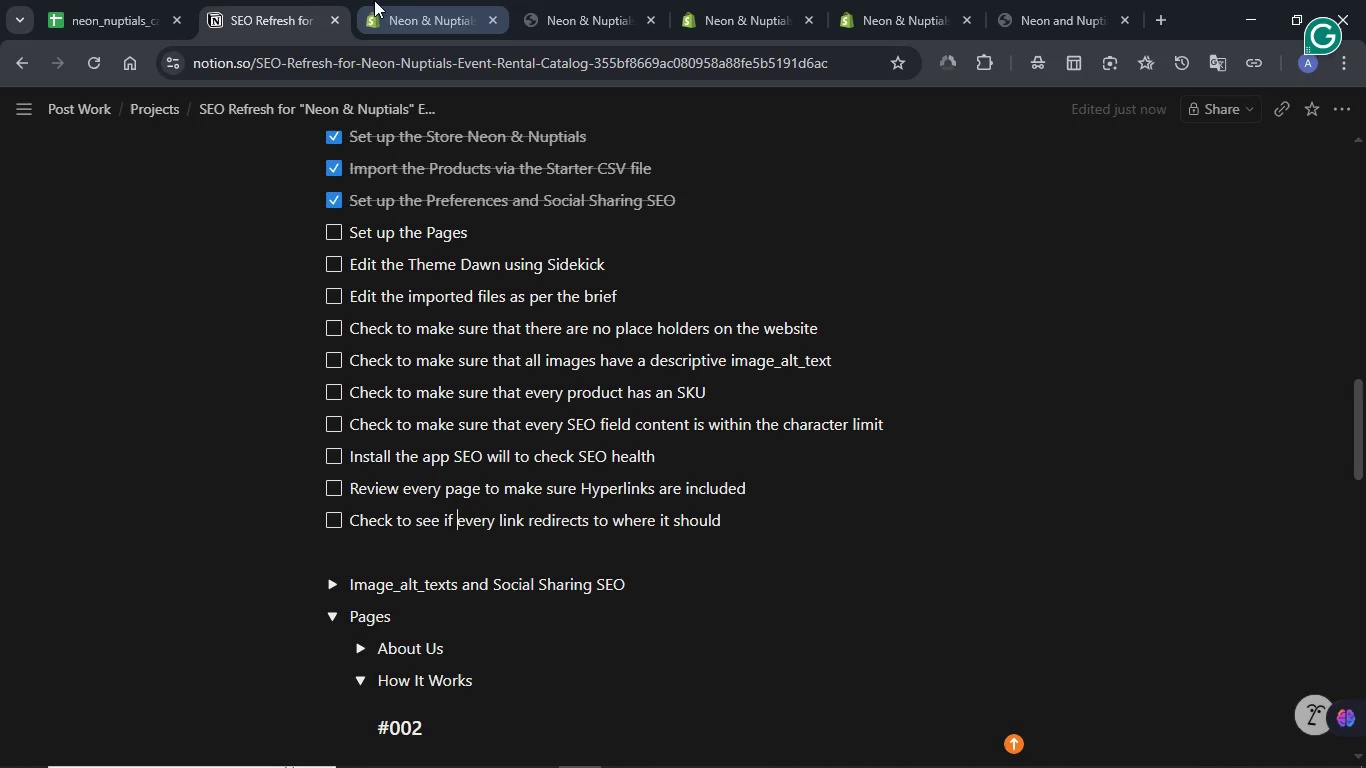 
left_click([569, 0])
 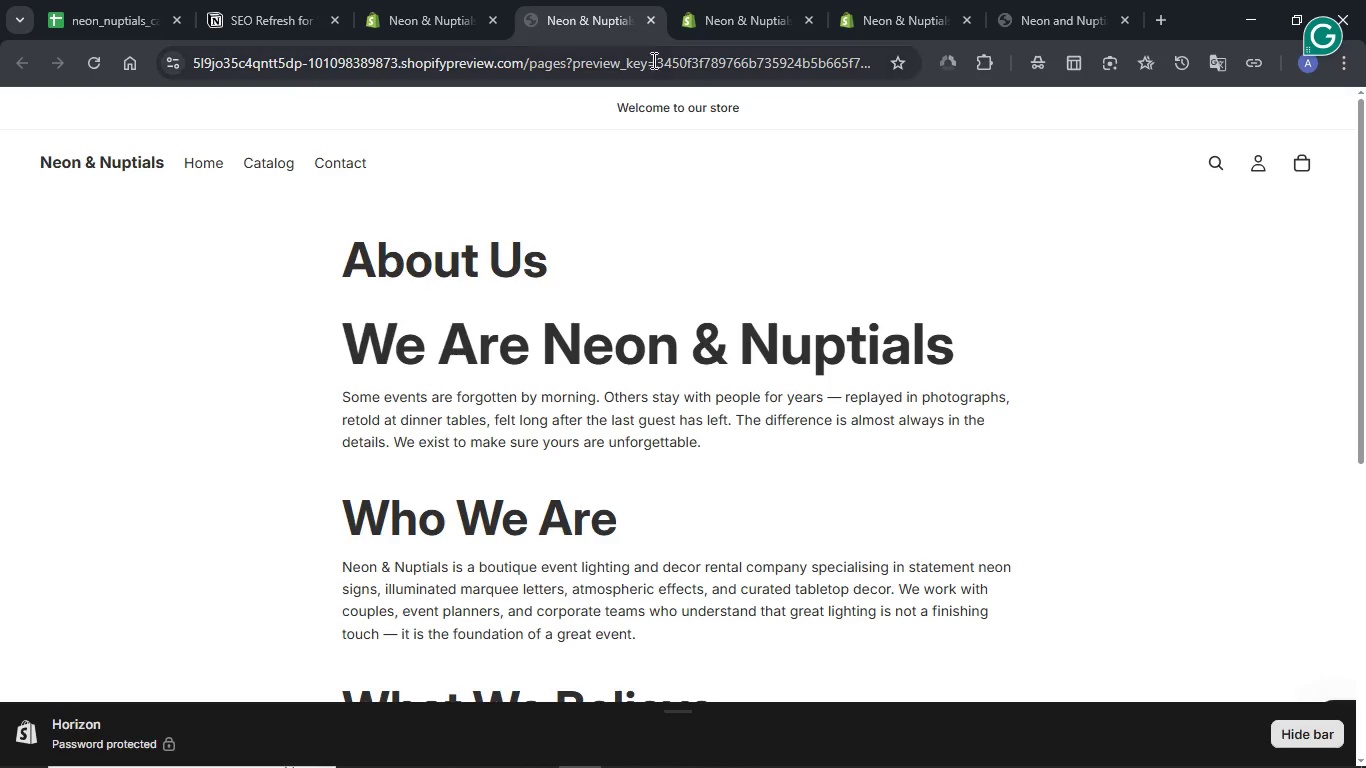 
left_click([455, 8])
 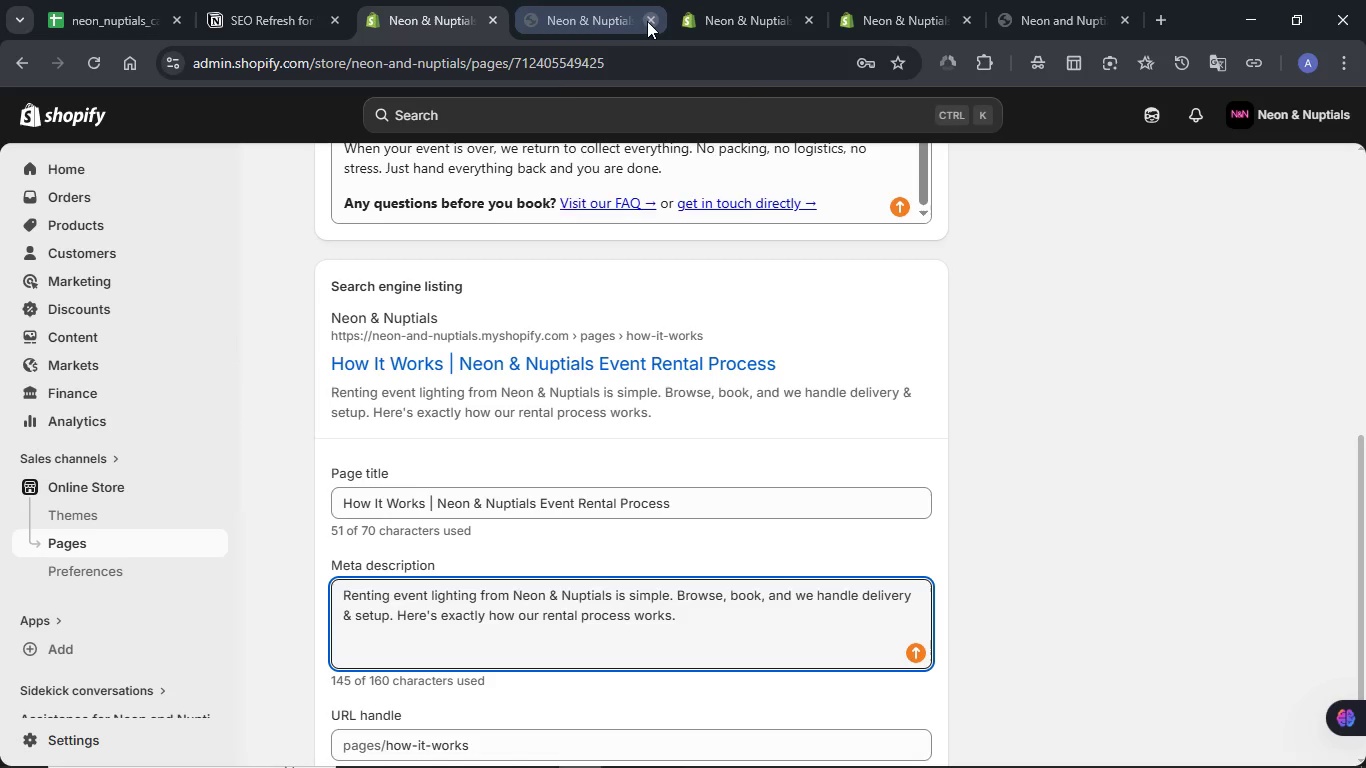 
left_click([647, 21])
 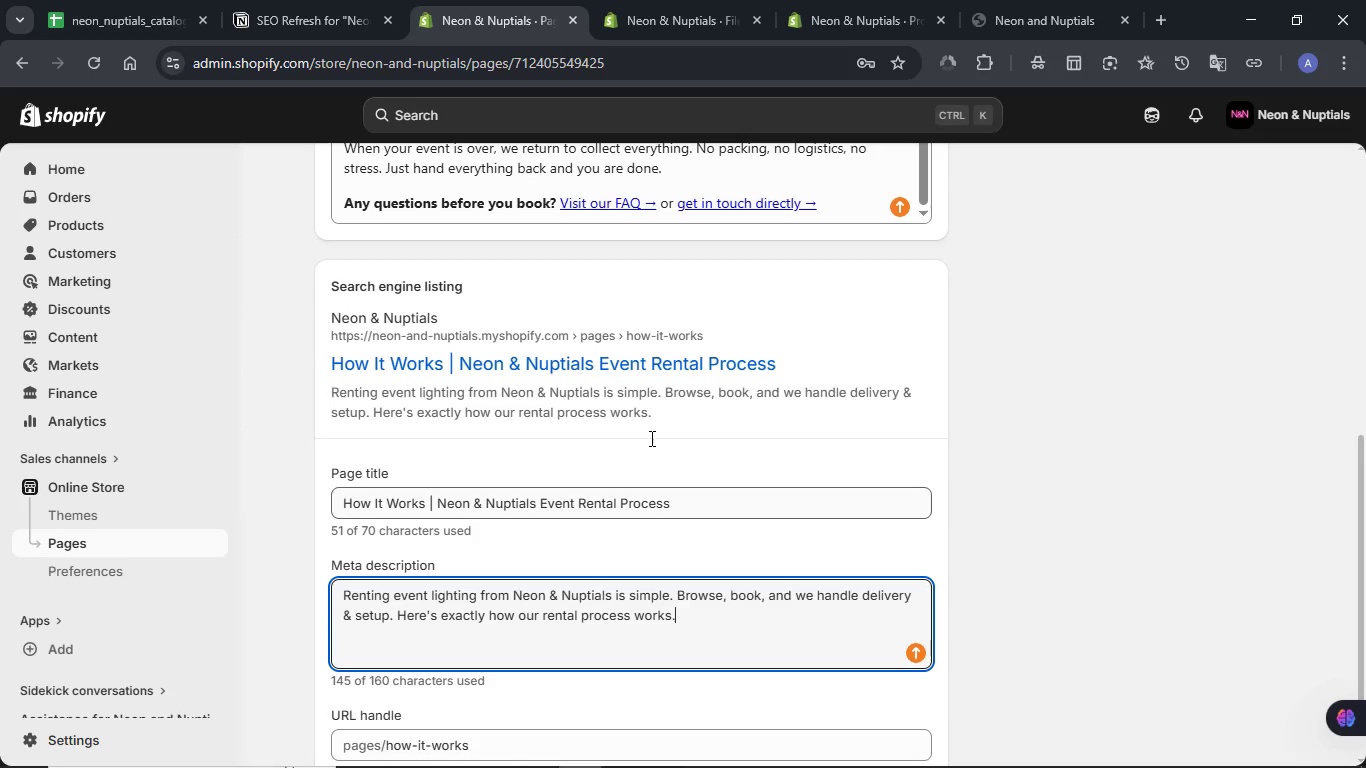 
scroll: coordinate [650, 438], scroll_direction: down, amount: 1.0
 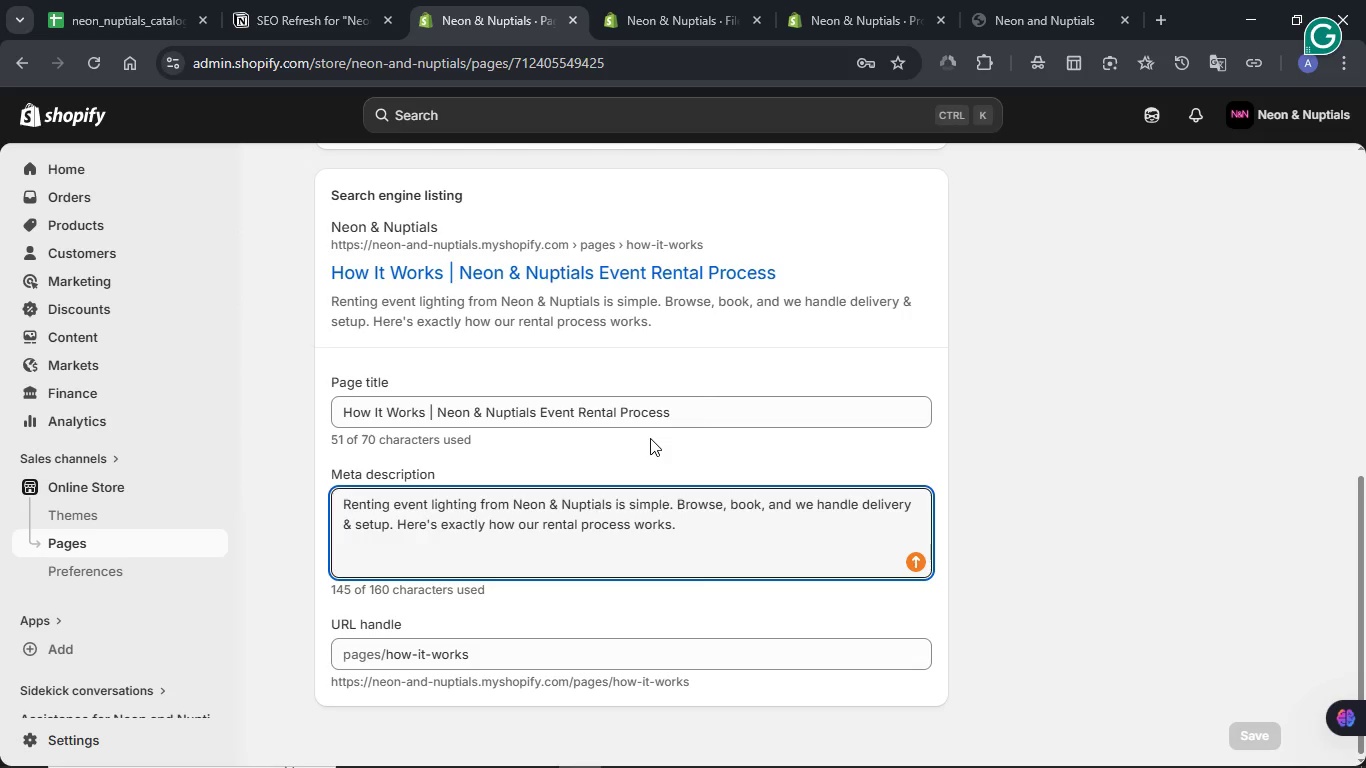 
scroll: coordinate [735, 531], scroll_direction: up, amount: 11.0
 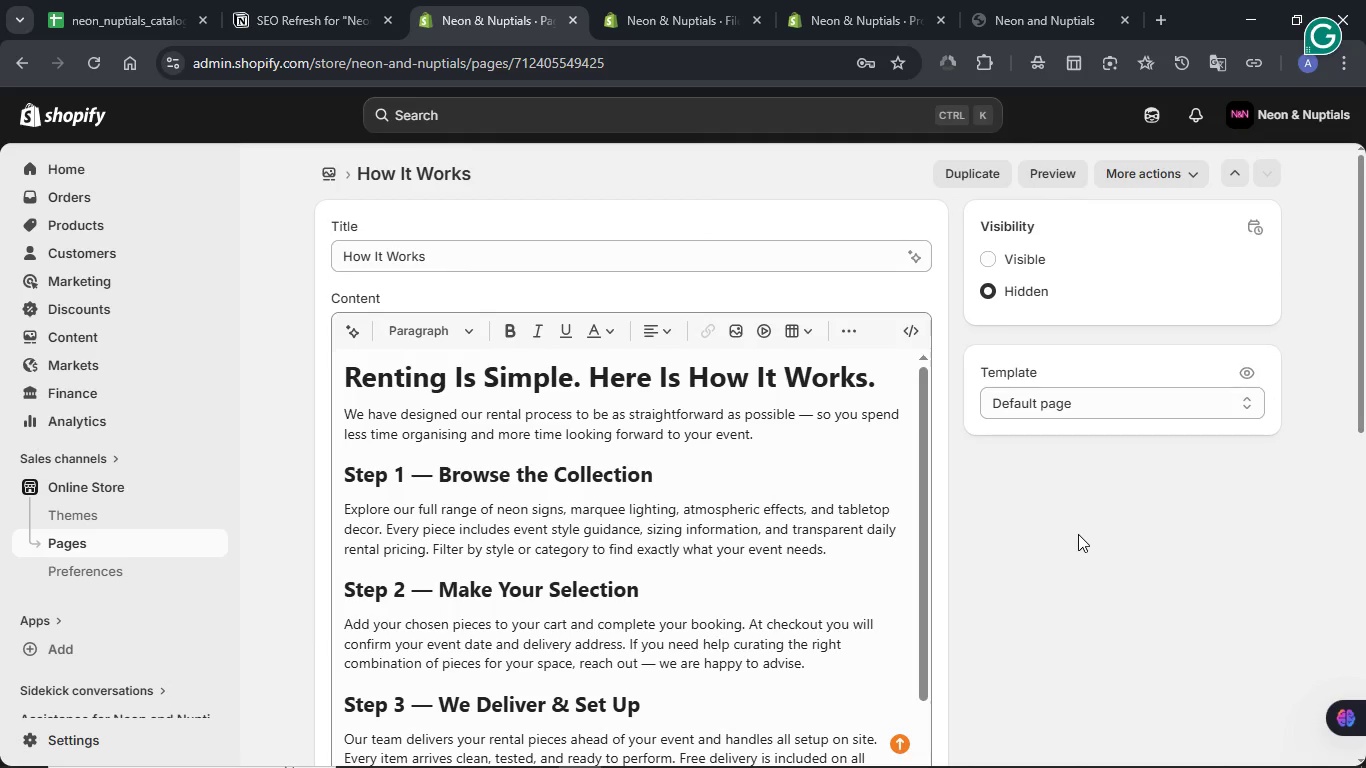 
left_click([1078, 534])
 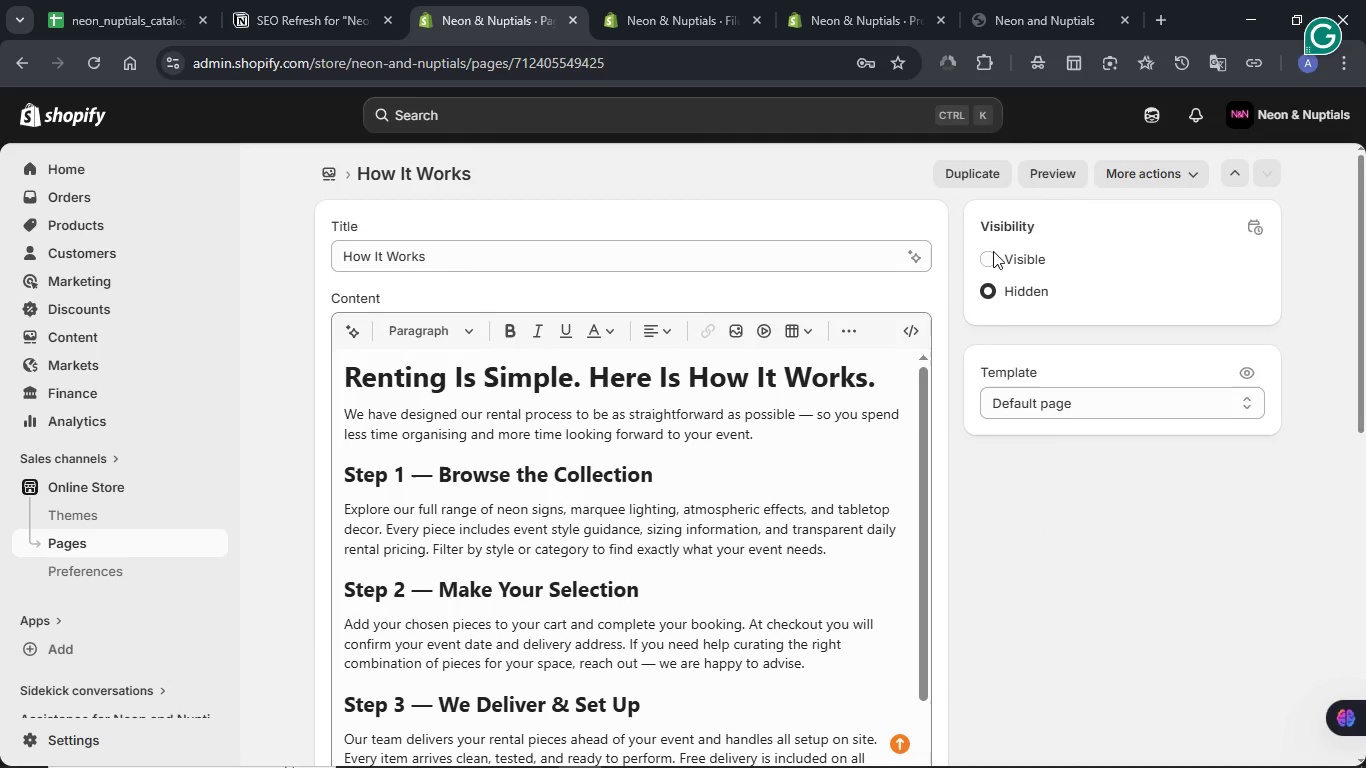 
left_click([1013, 250])
 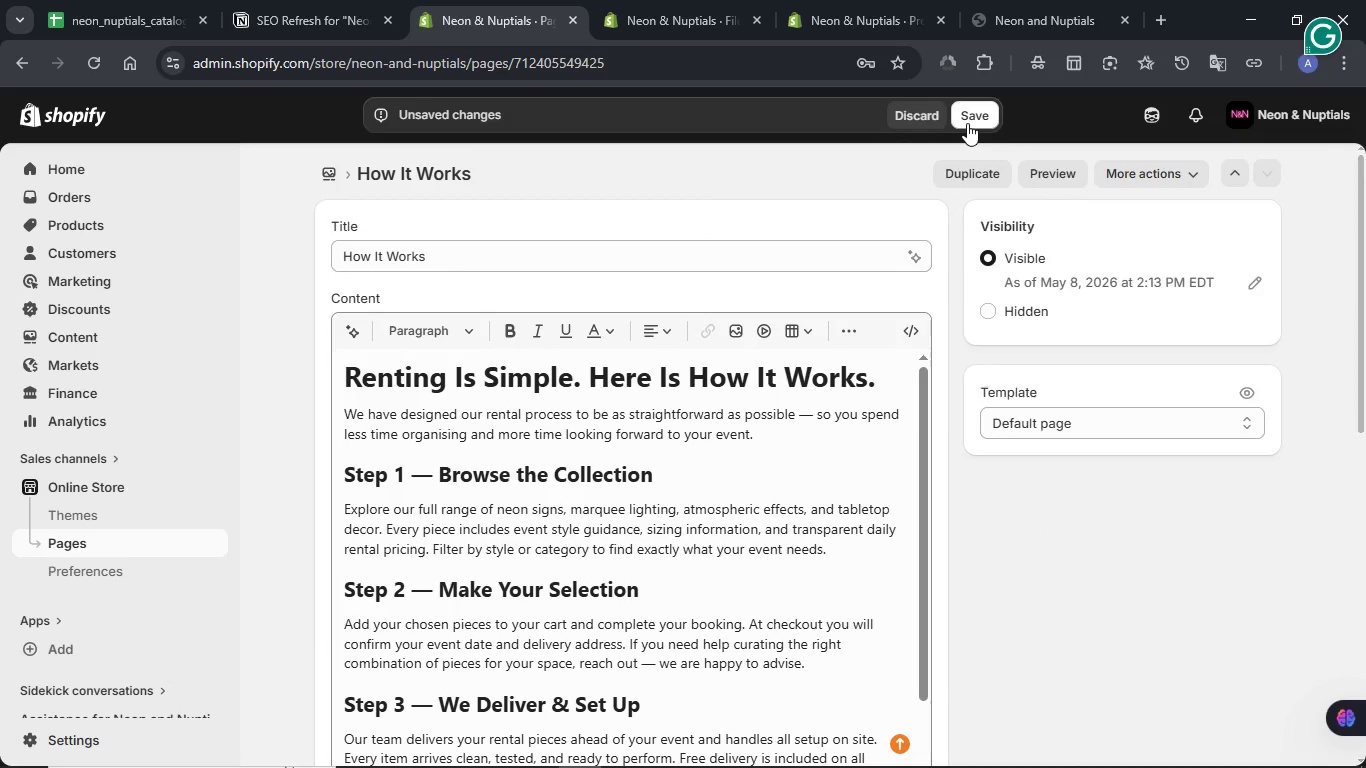 
left_click([967, 123])
 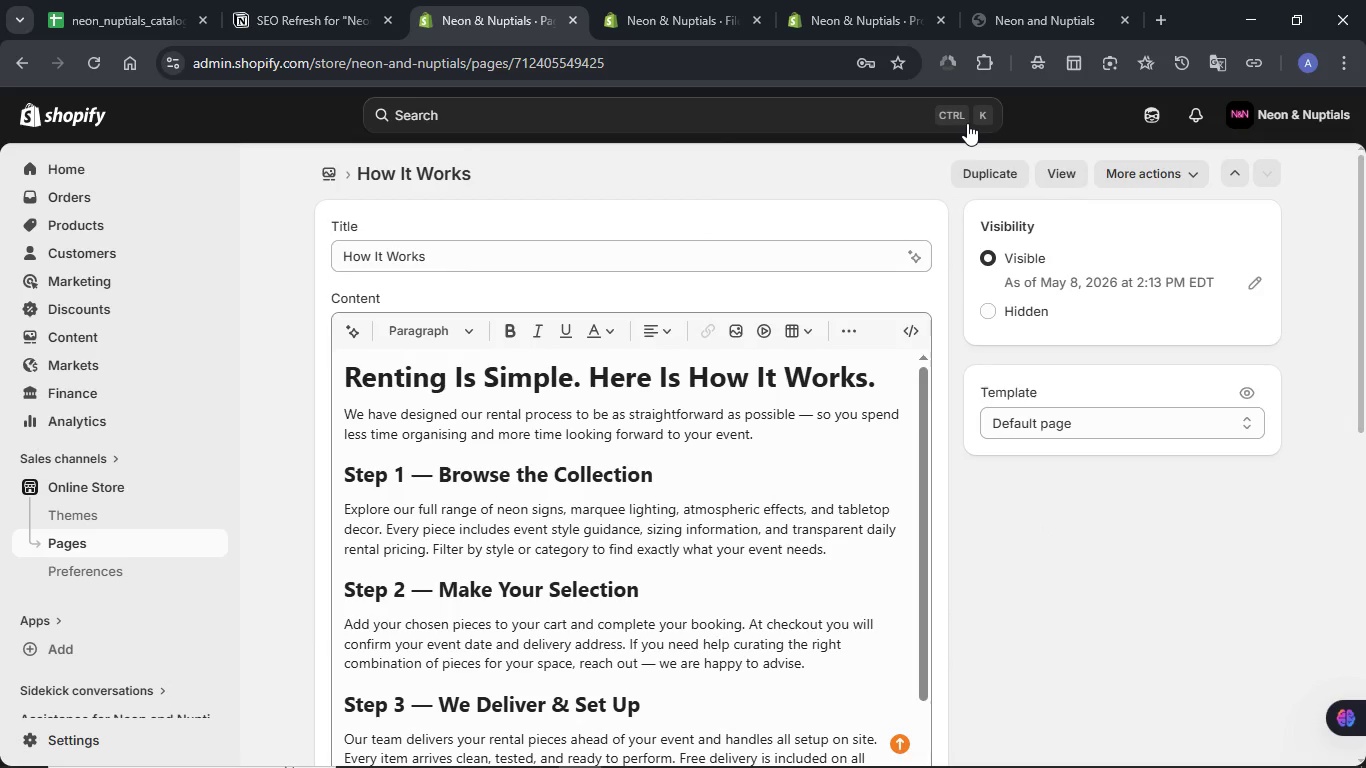 
wait(7.05)
 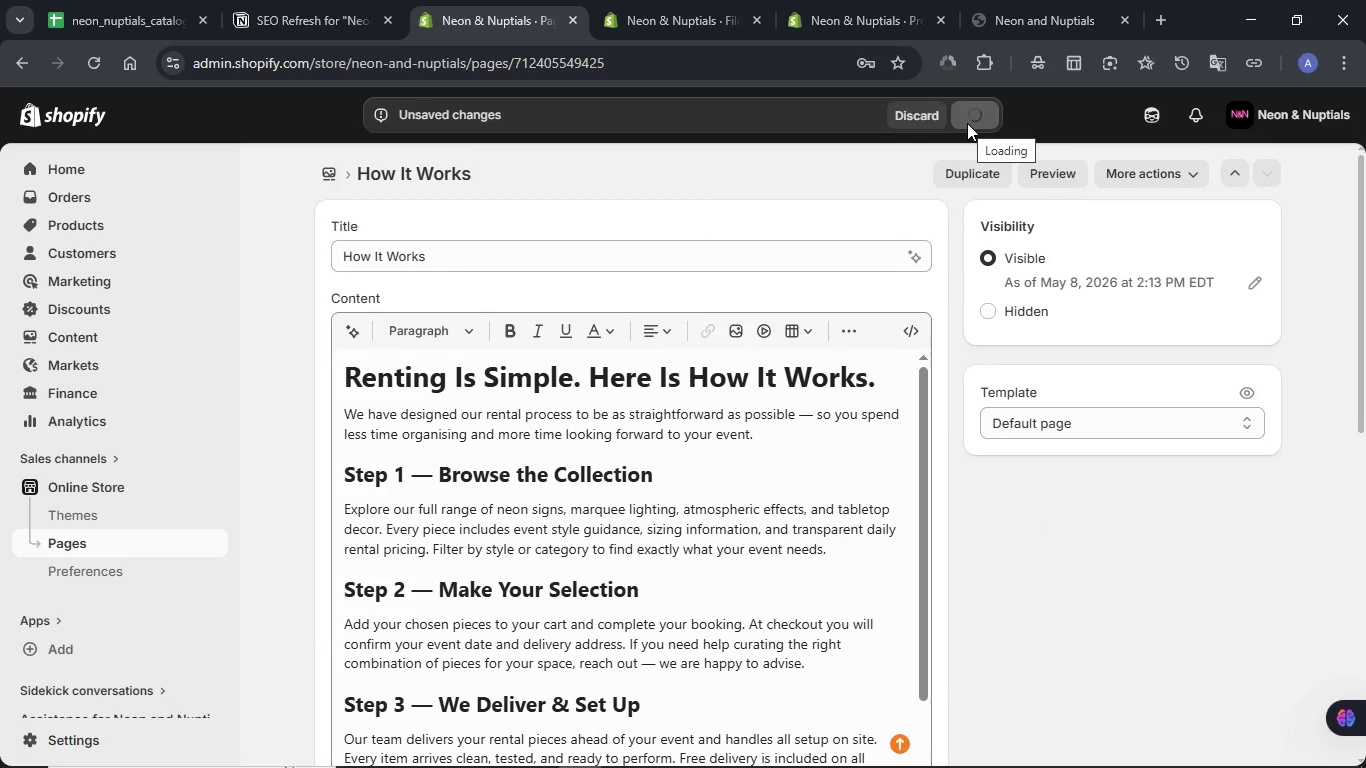 
left_click([1059, 166])
 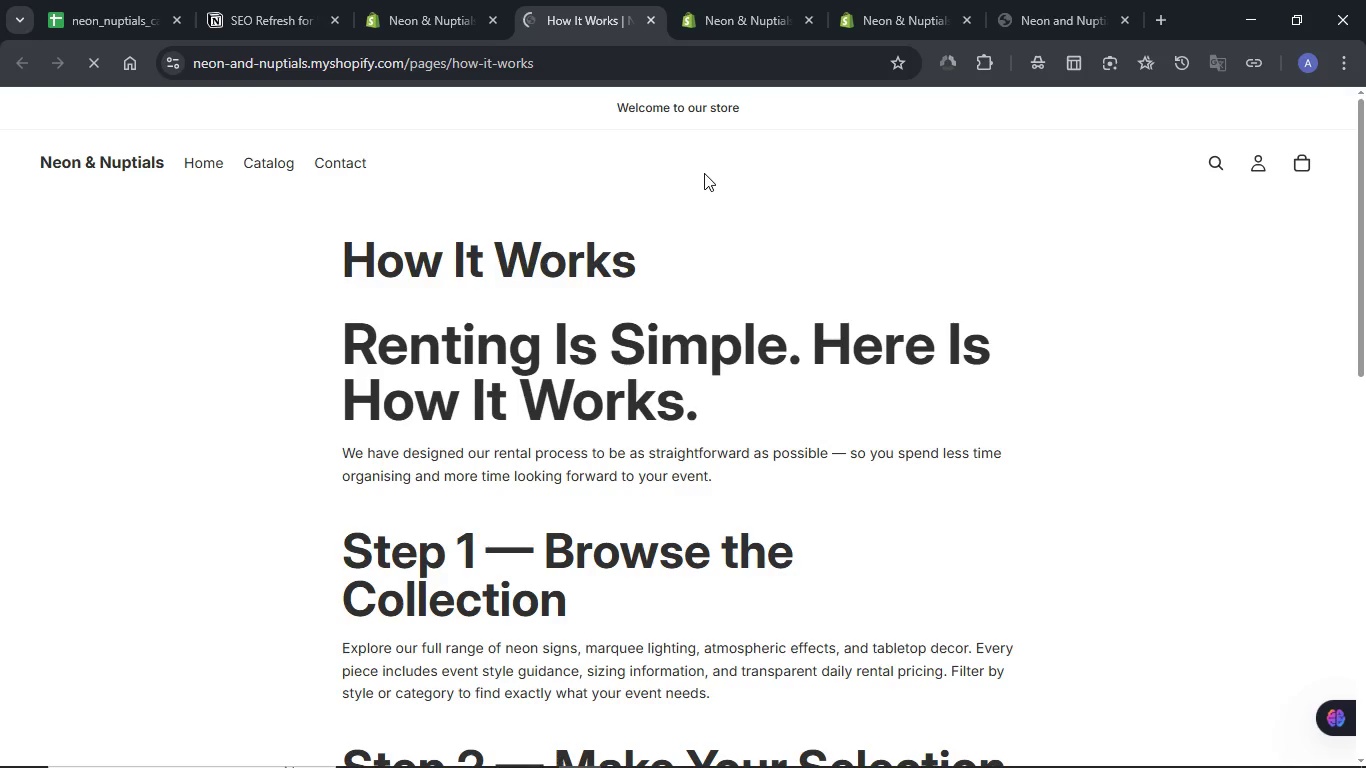 
wait(18.25)
 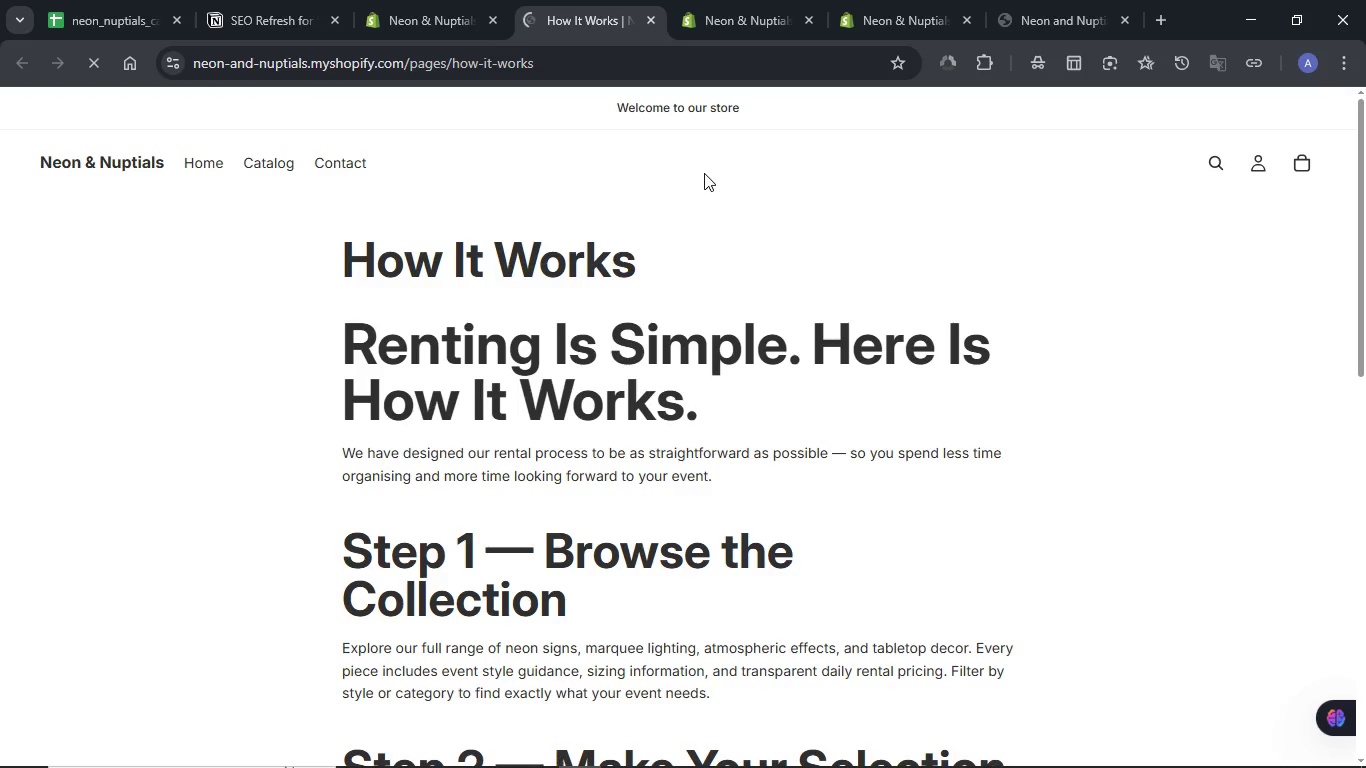 
scroll: coordinate [704, 173], scroll_direction: down, amount: 6.0
 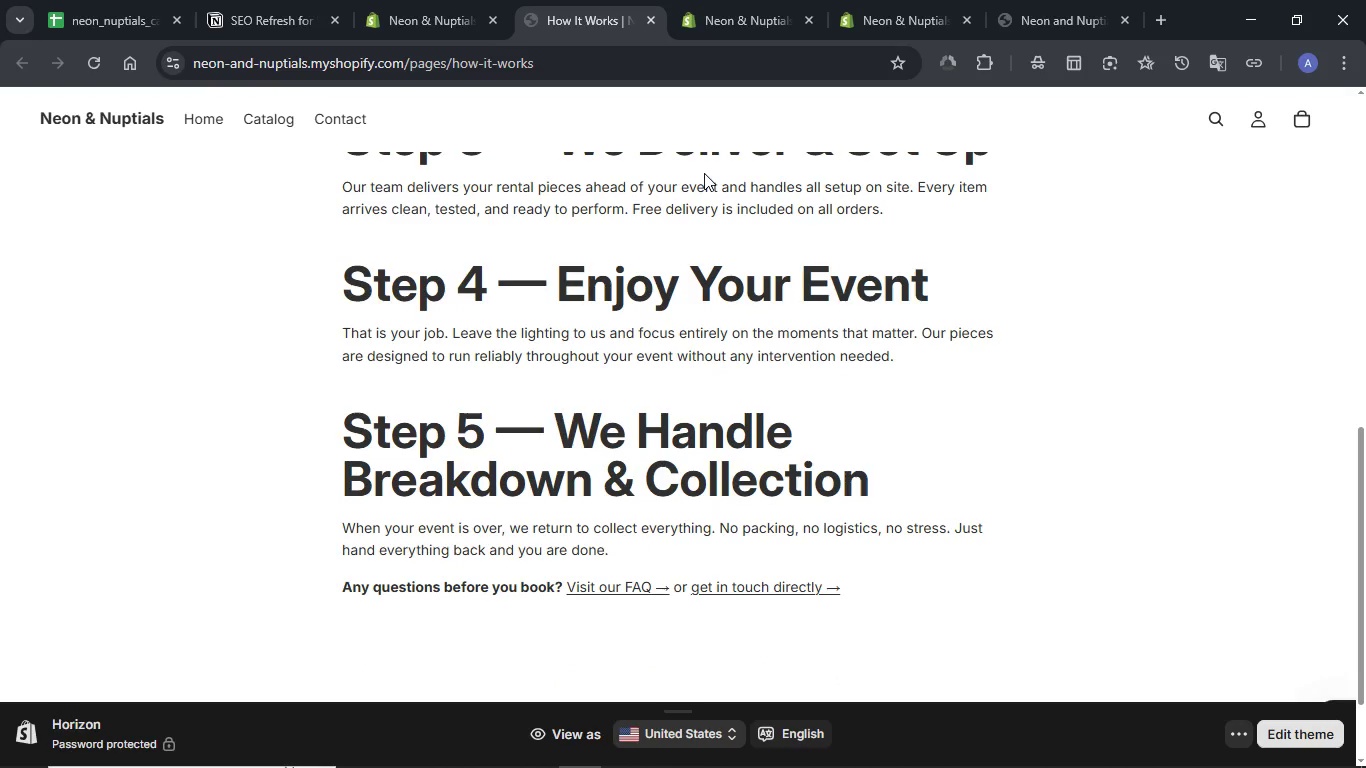 
wait(6.72)
 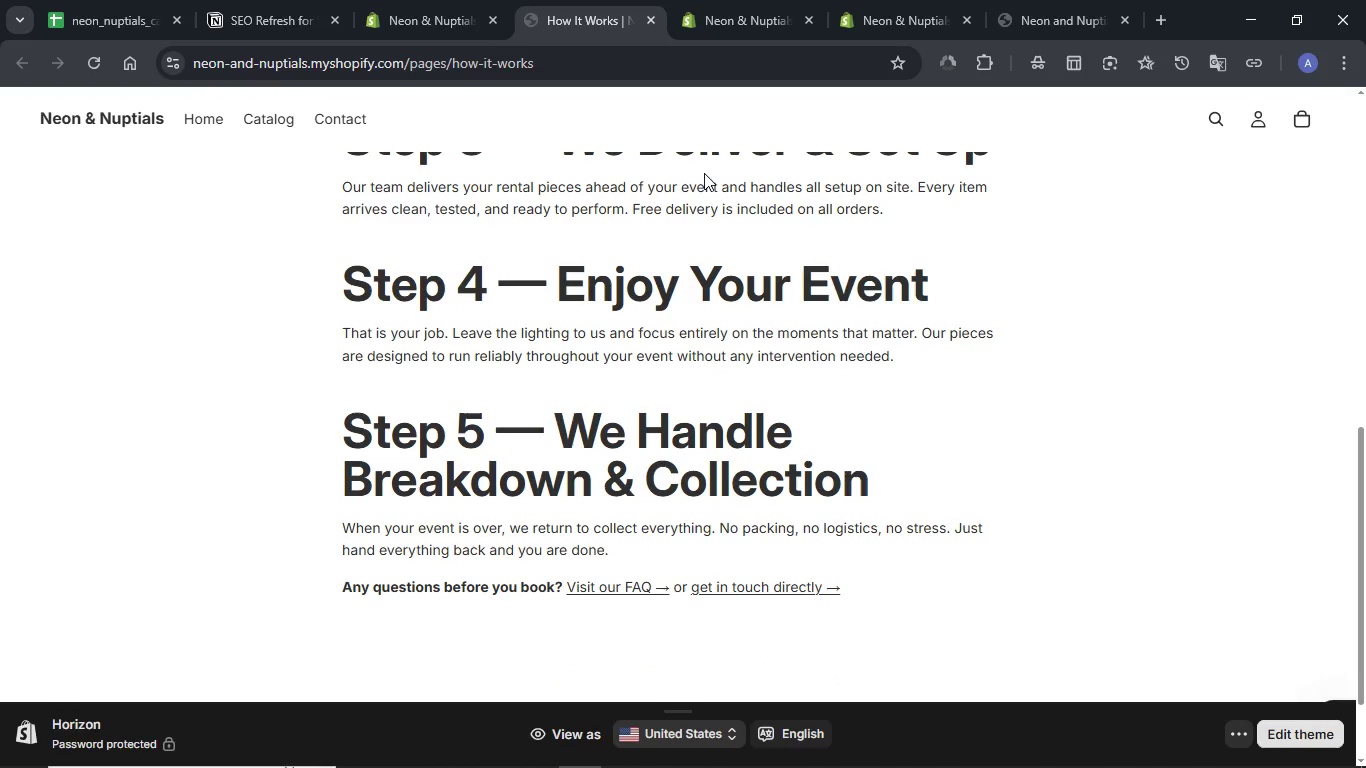 
scroll: coordinate [704, 173], scroll_direction: down, amount: 5.0
 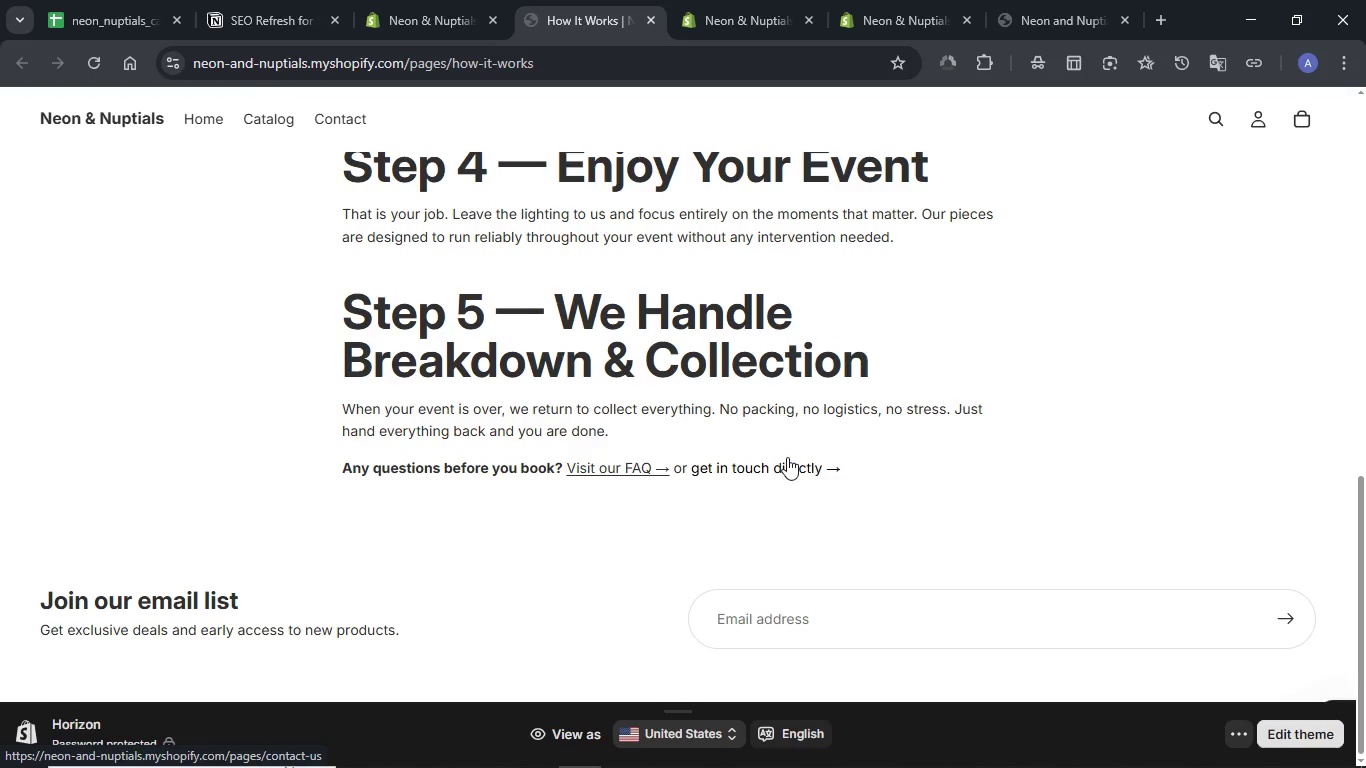 
scroll: coordinate [558, 268], scroll_direction: up, amount: 11.0
 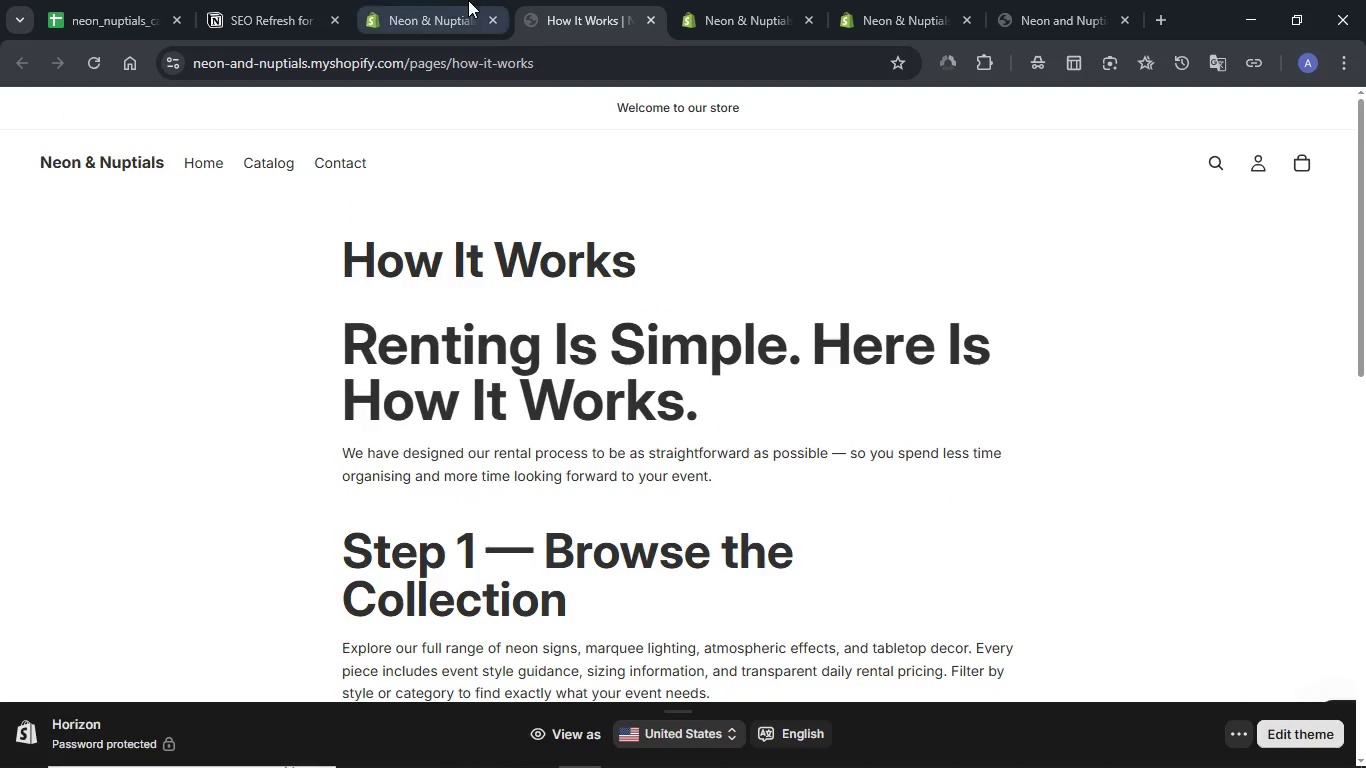 
left_click([462, 0])
 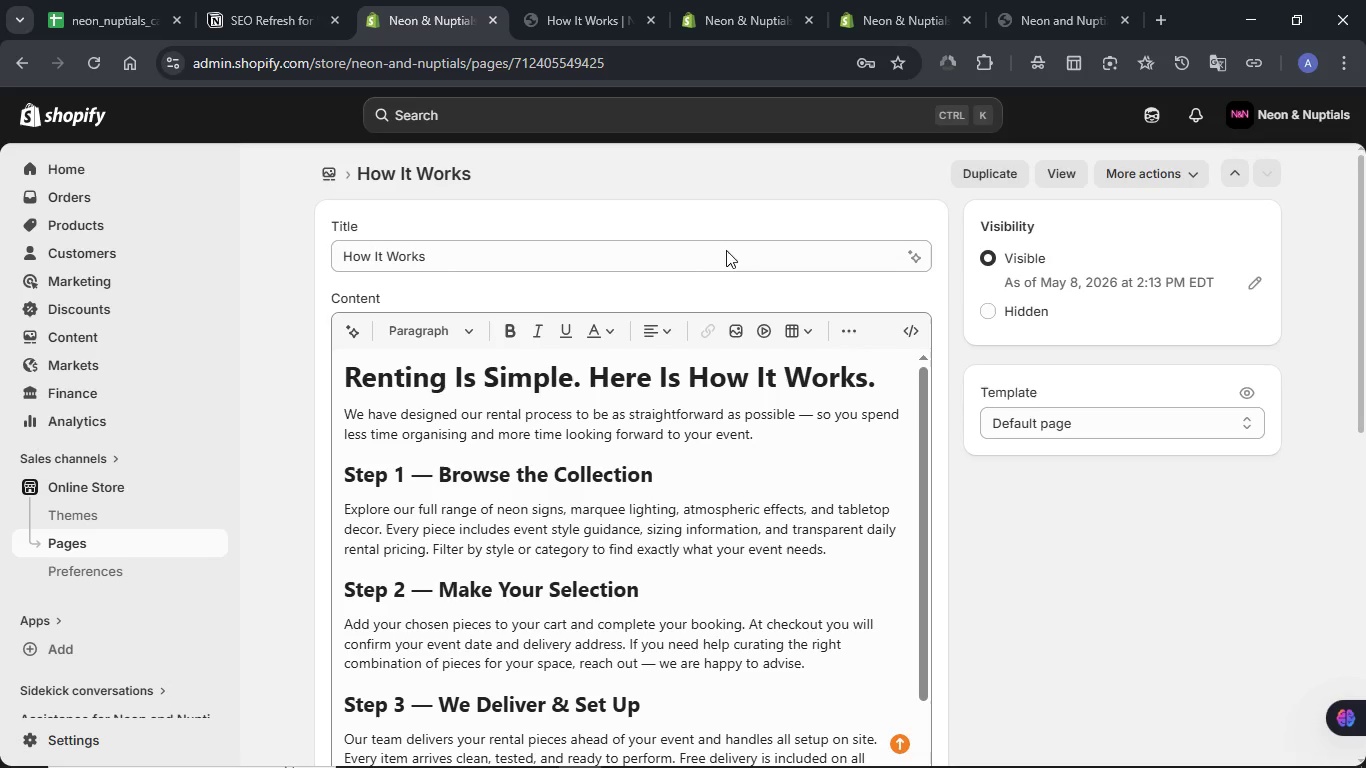 
scroll: coordinate [727, 270], scroll_direction: down, amount: 7.0
 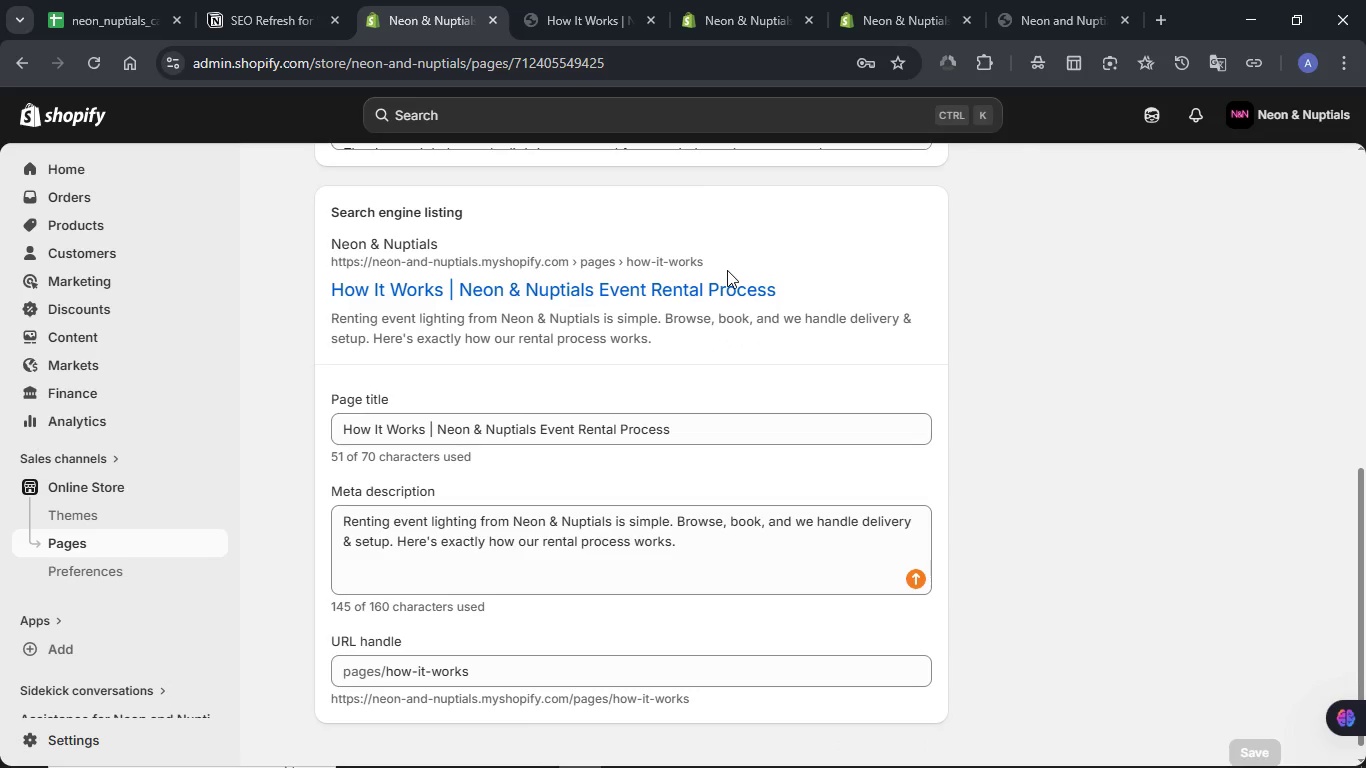 
scroll: coordinate [727, 270], scroll_direction: up, amount: 11.0
 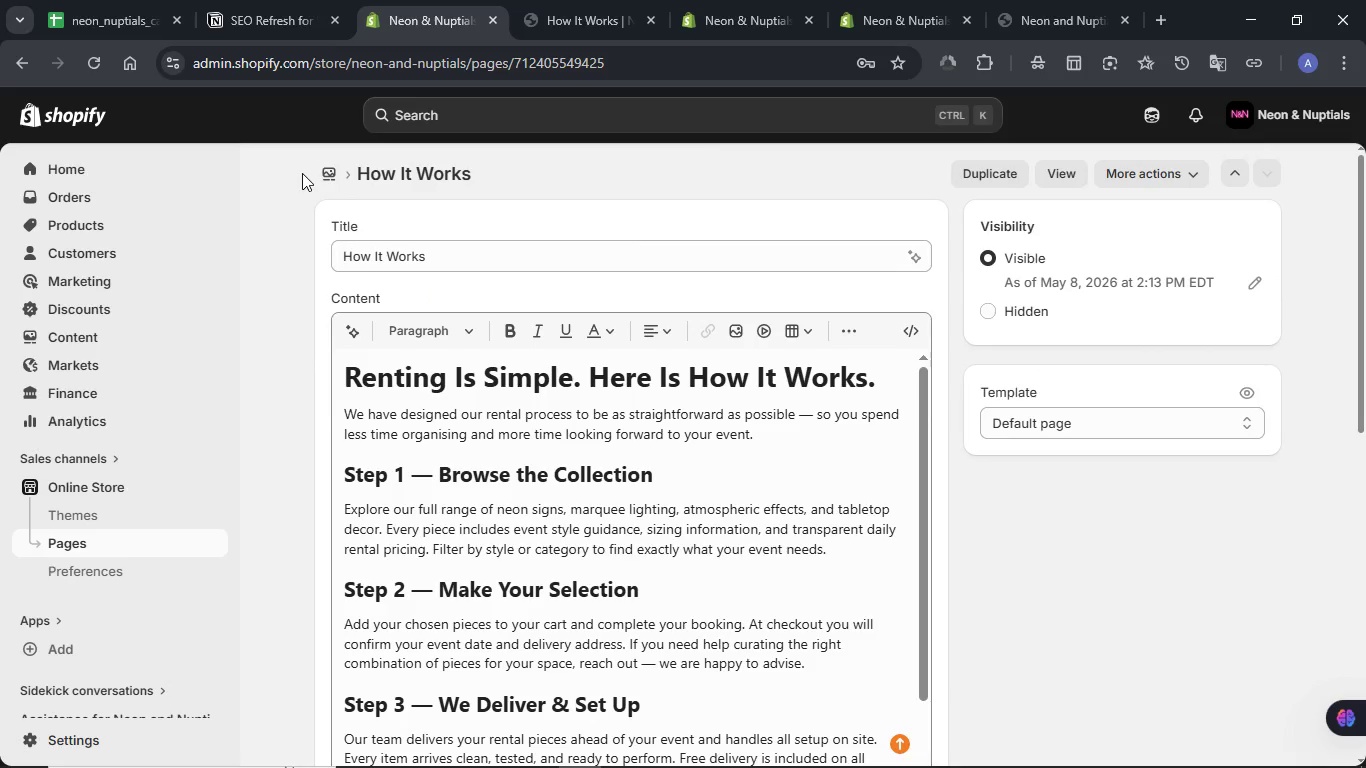 
left_click([326, 173])